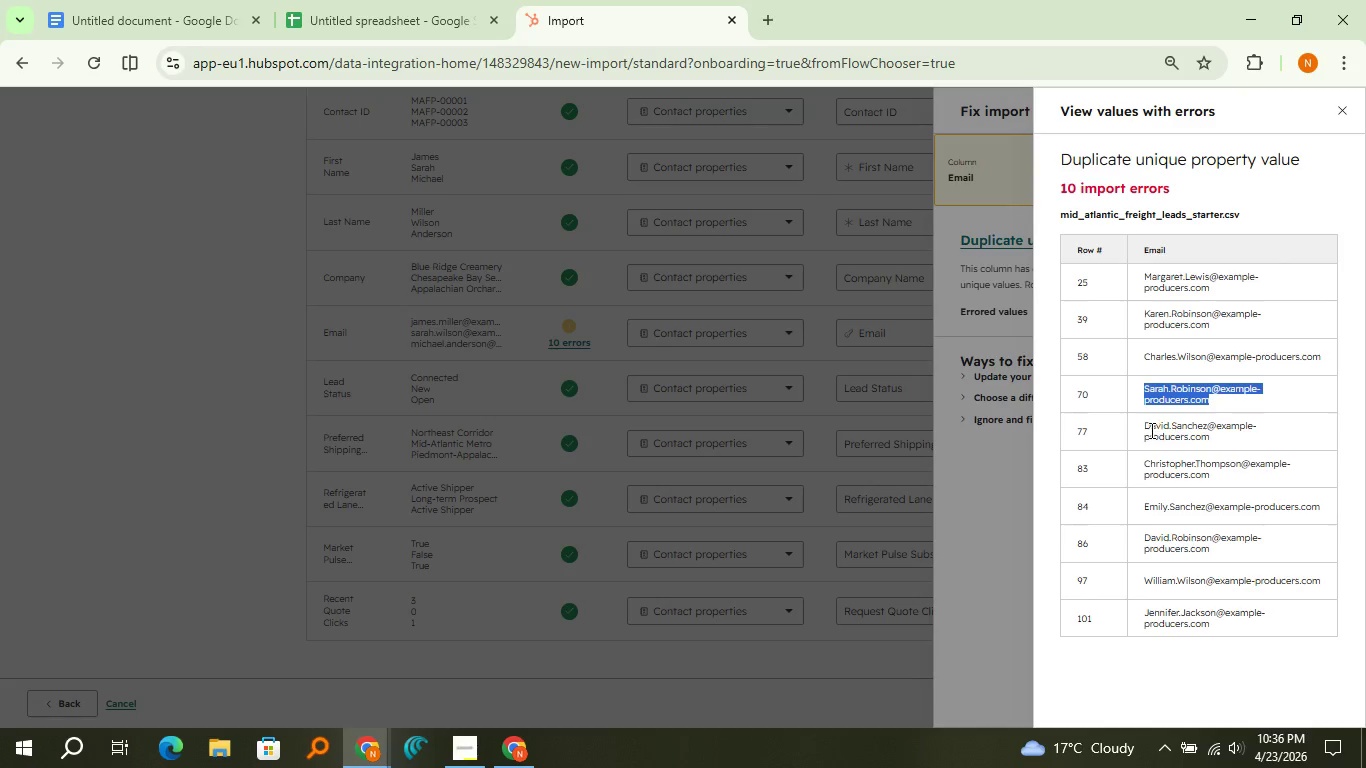 
left_click_drag(start_coordinate=[1145, 427], to_coordinate=[1217, 433])
 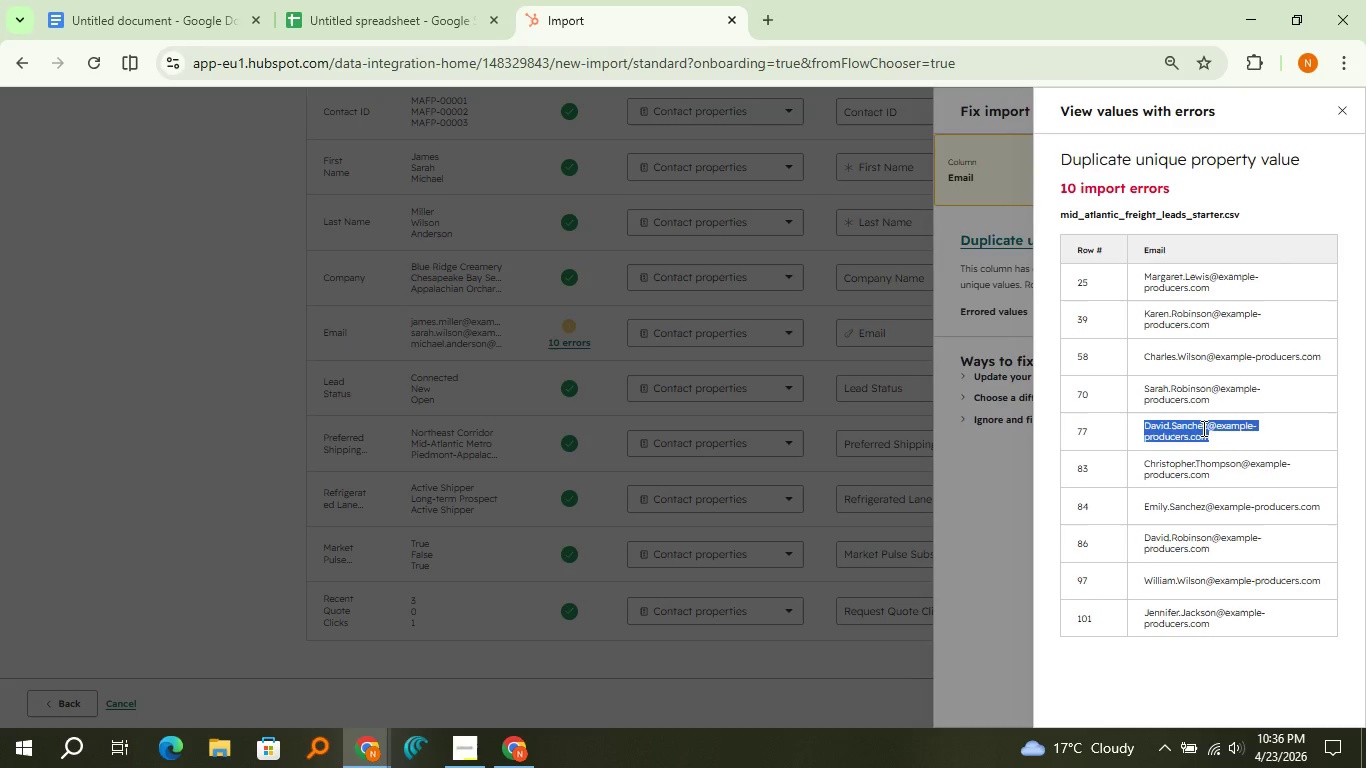 
key(Control+C)
 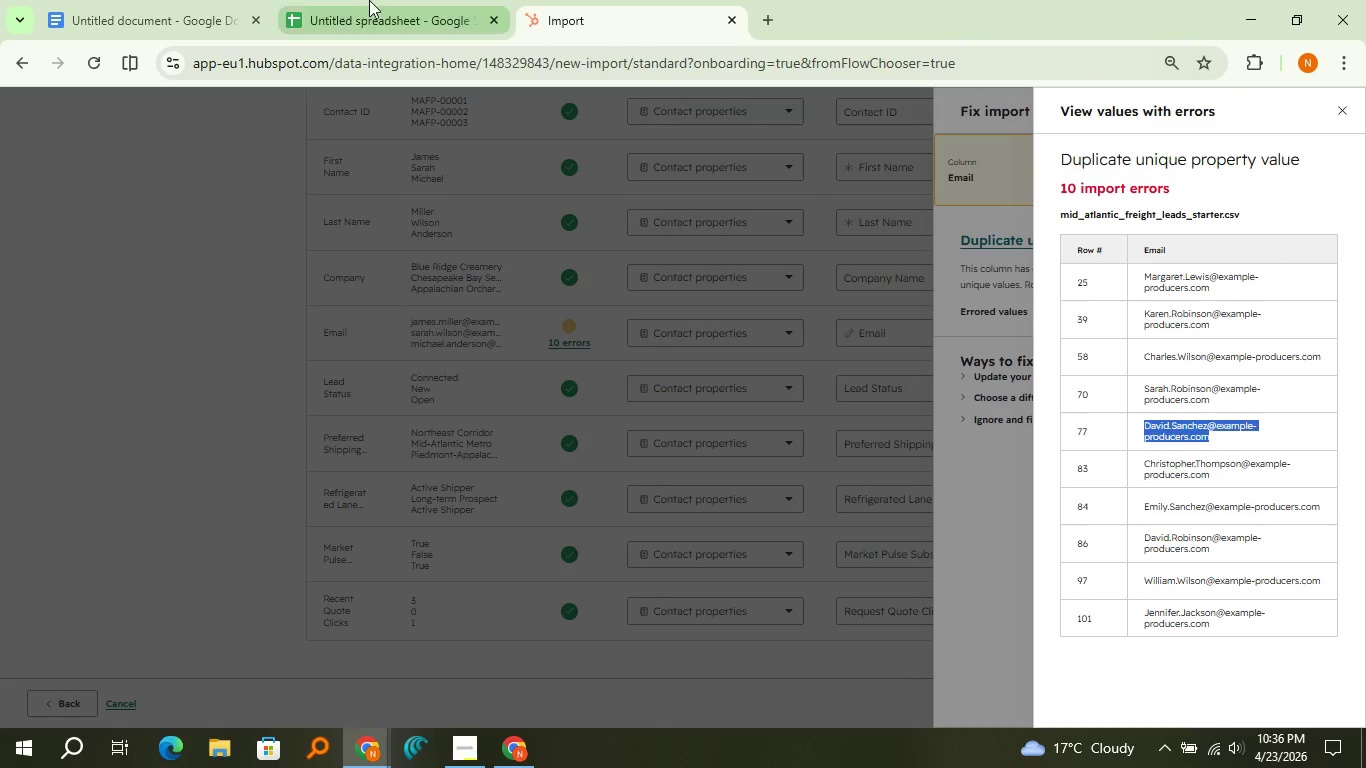 
left_click([359, 0])
 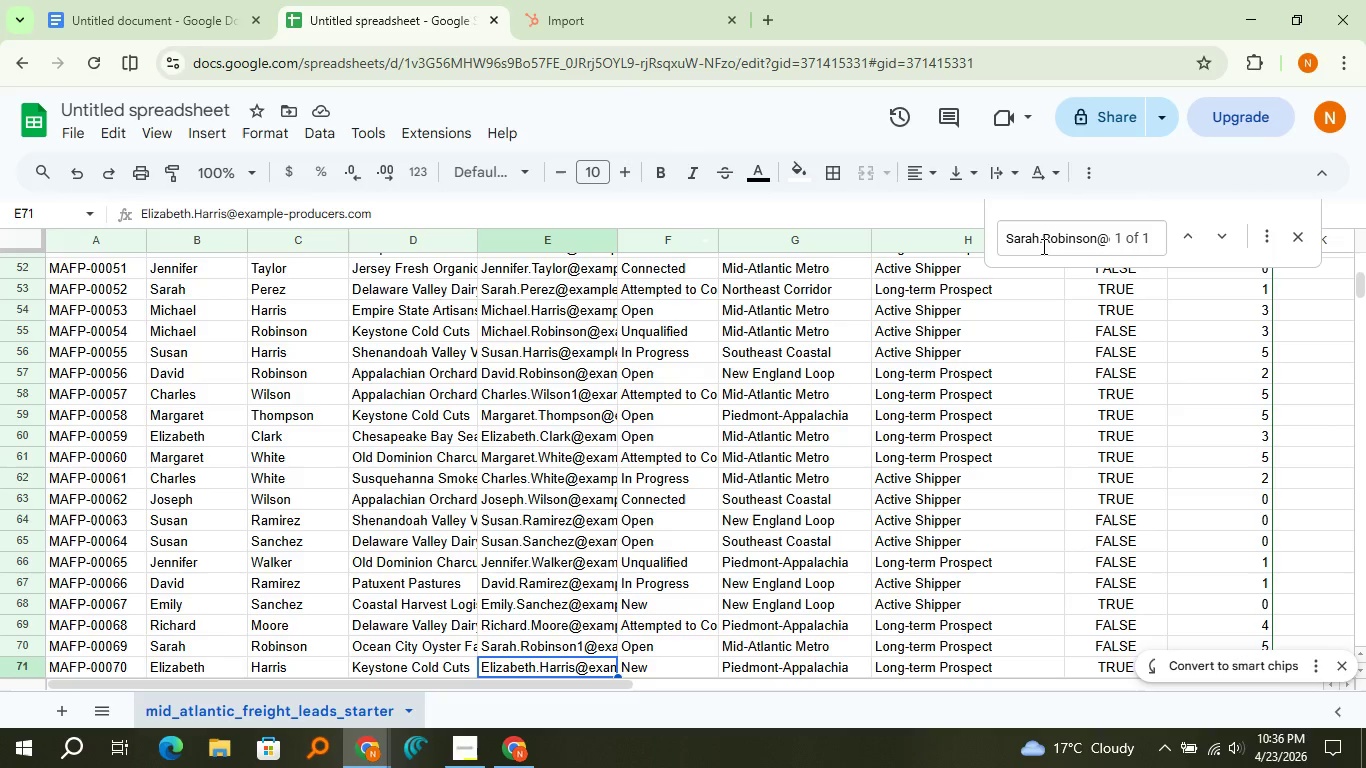 
double_click([1041, 246])
 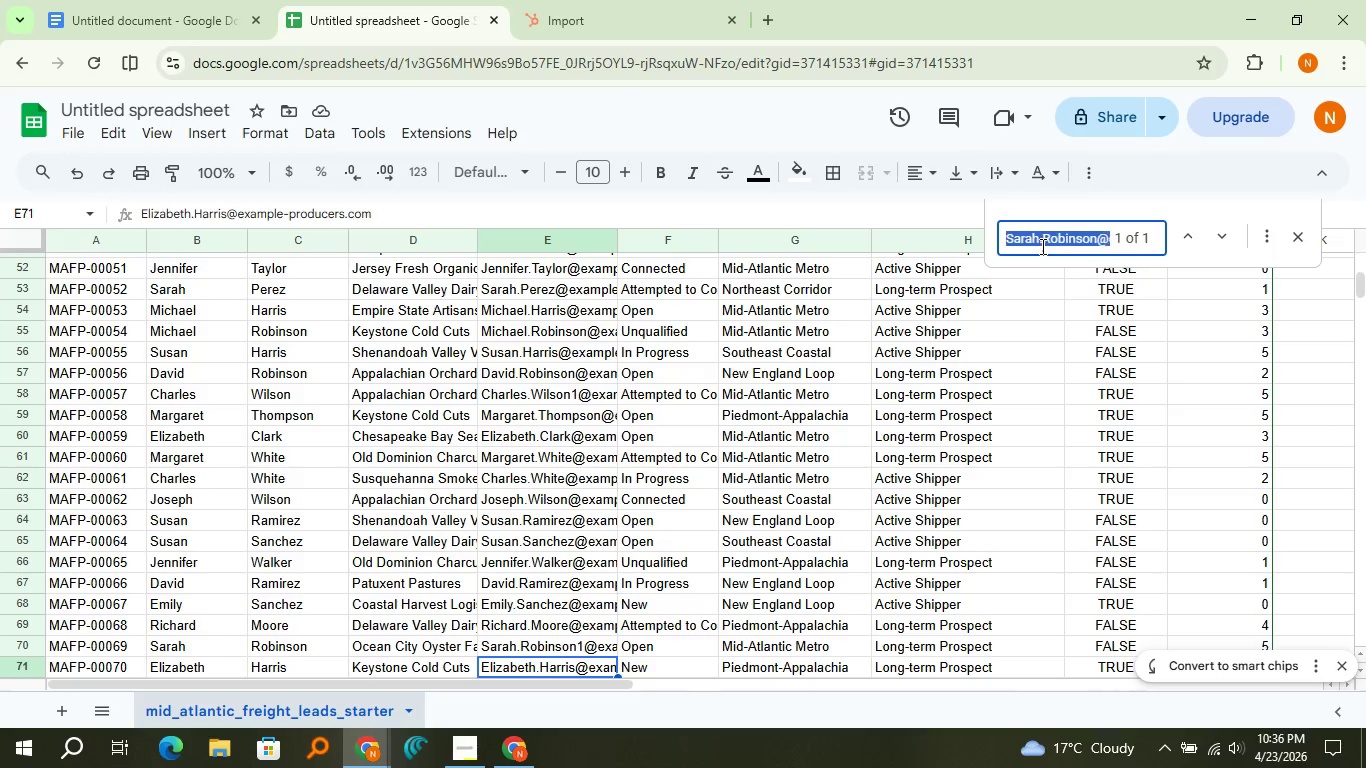 
triple_click([1041, 246])
 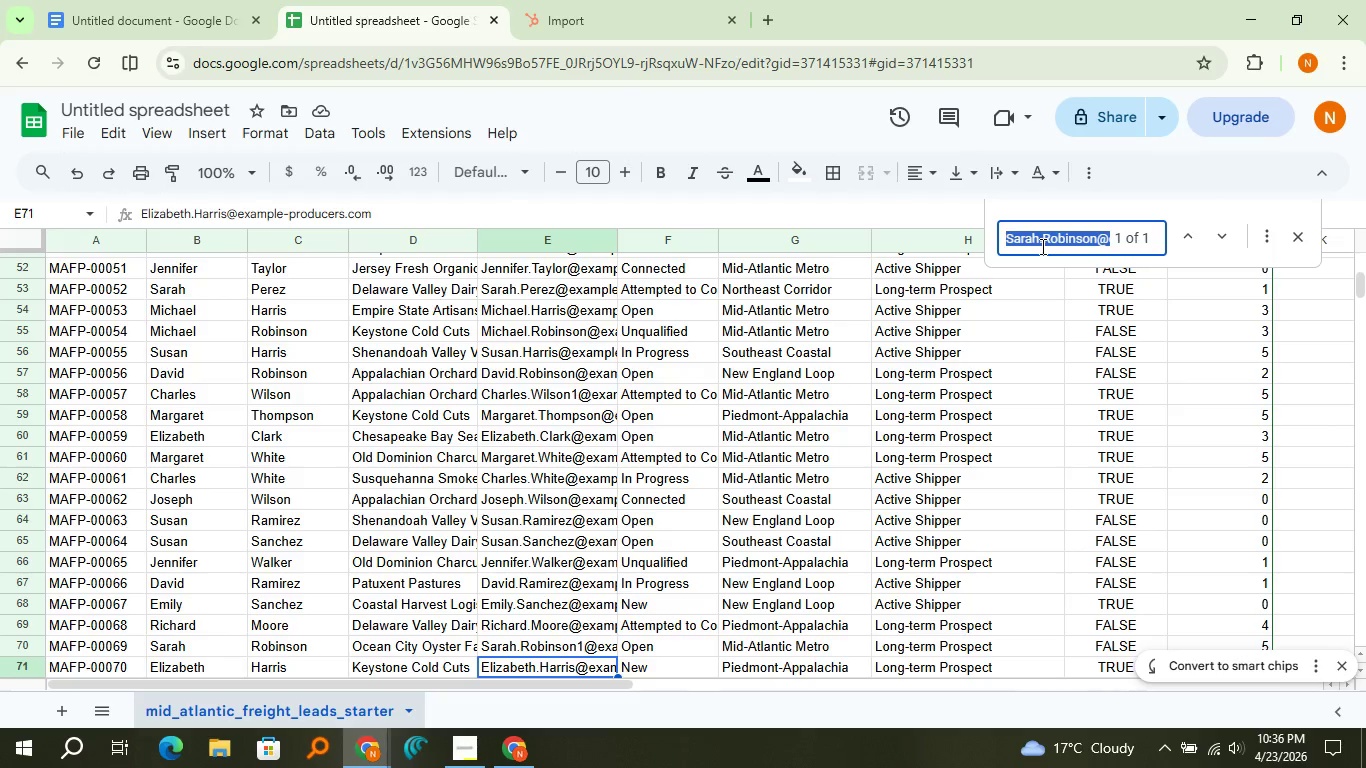 
key(Control+V)
 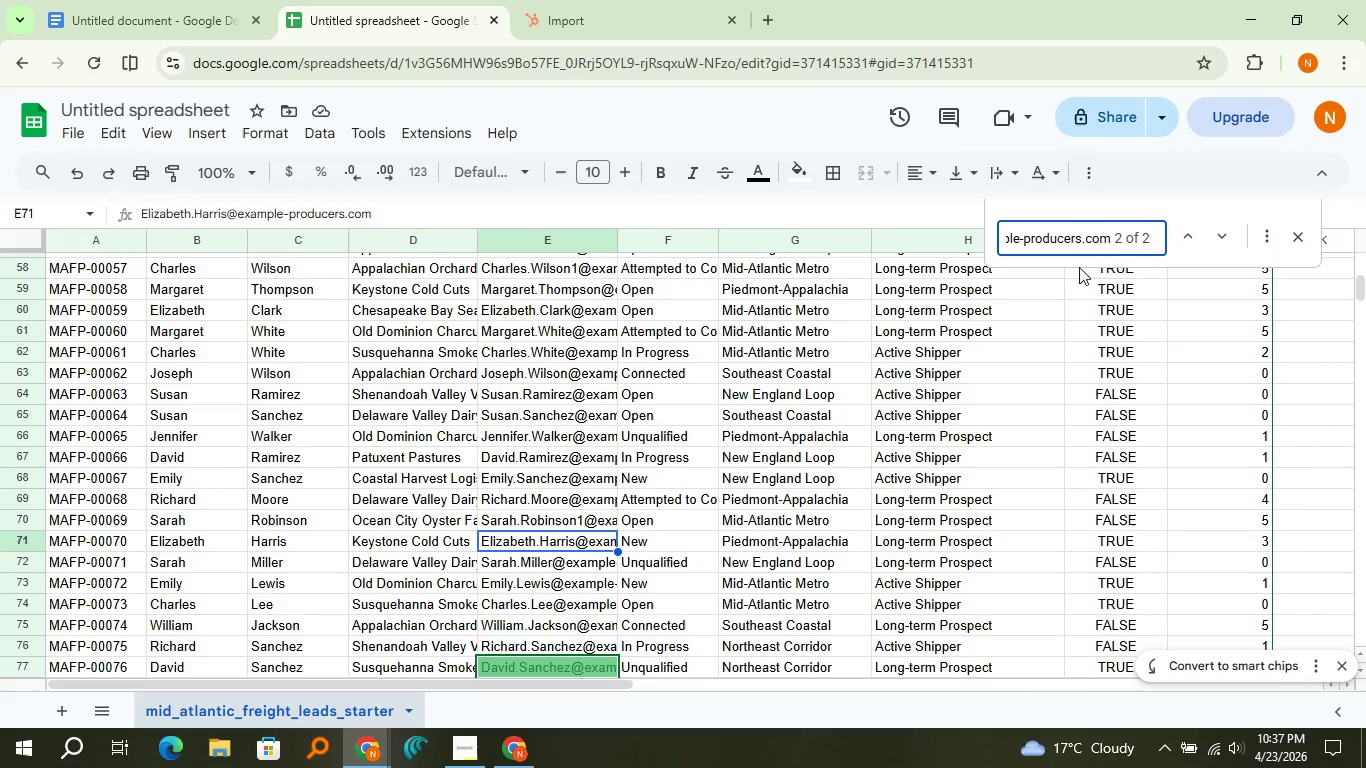 
wait(5.28)
 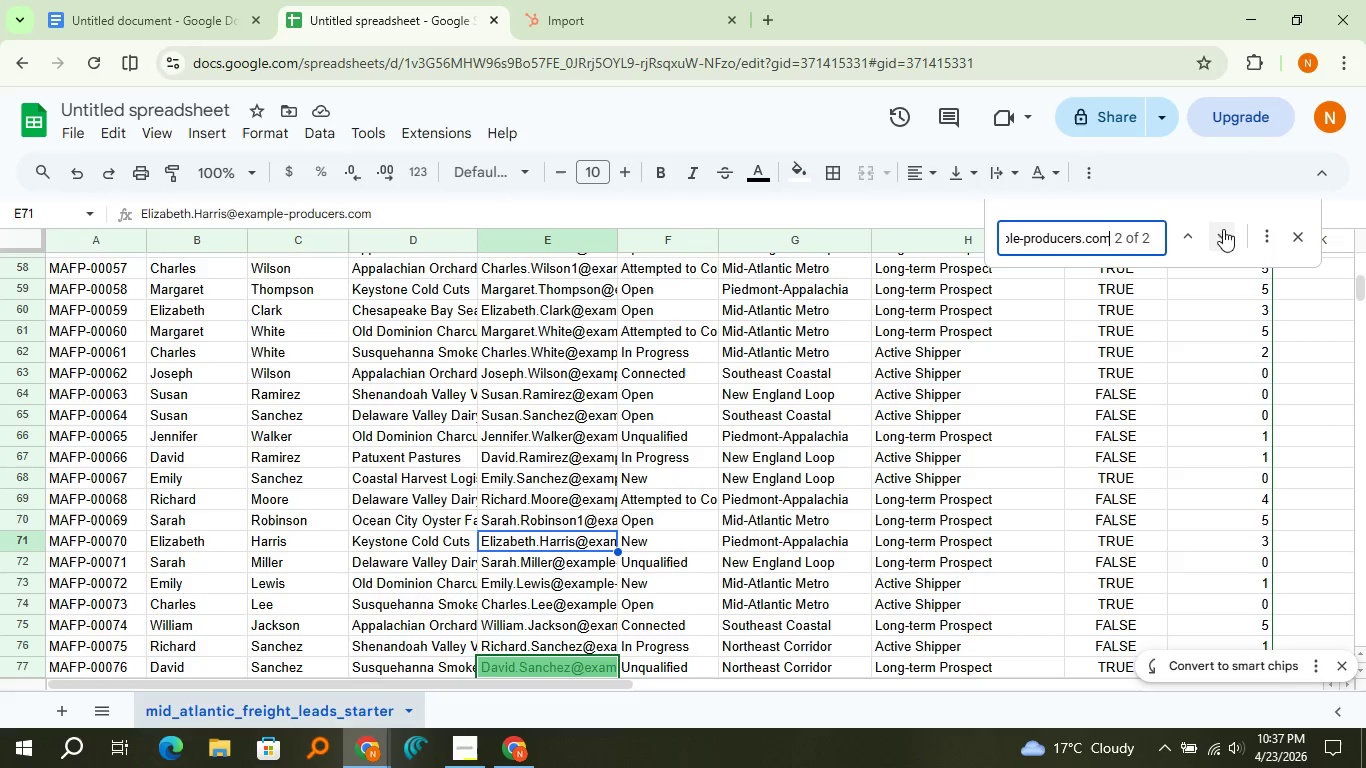 
left_click([584, 670])
 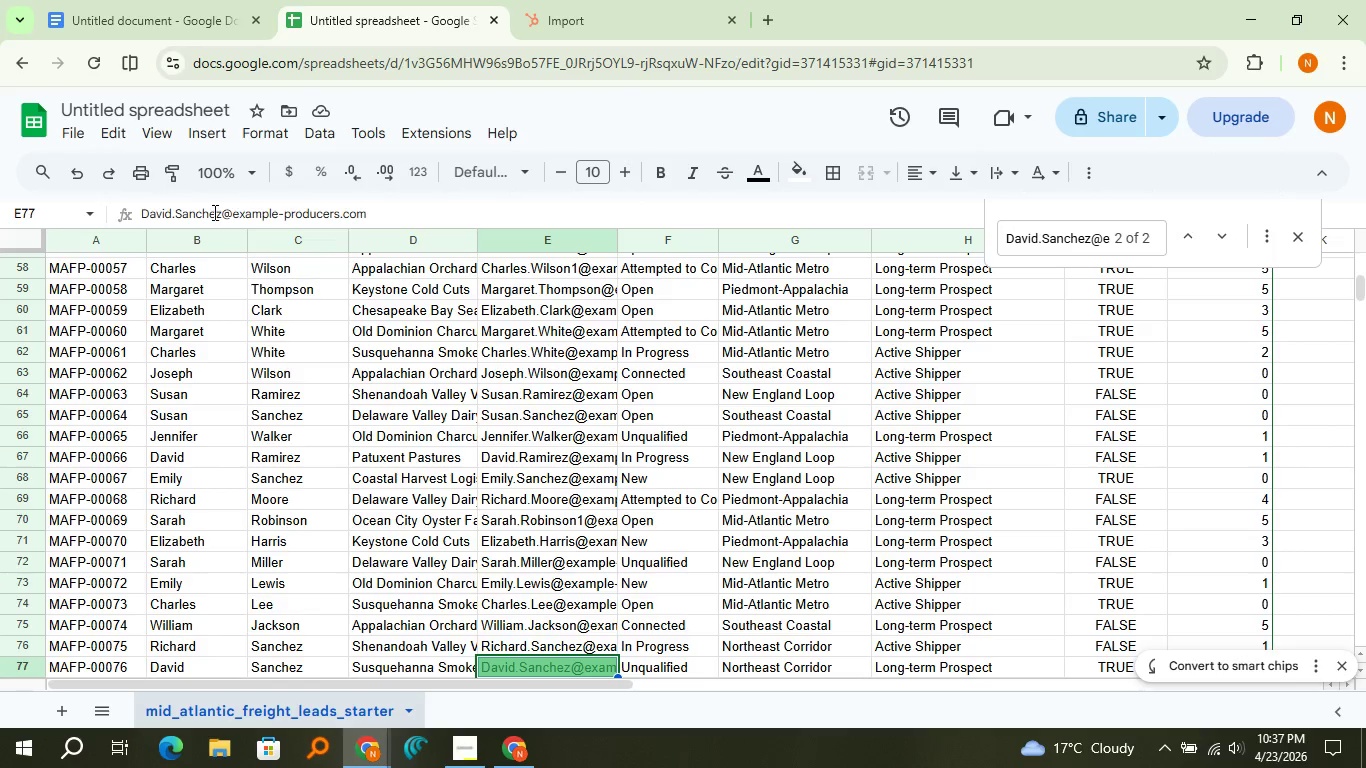 
left_click([218, 215])
 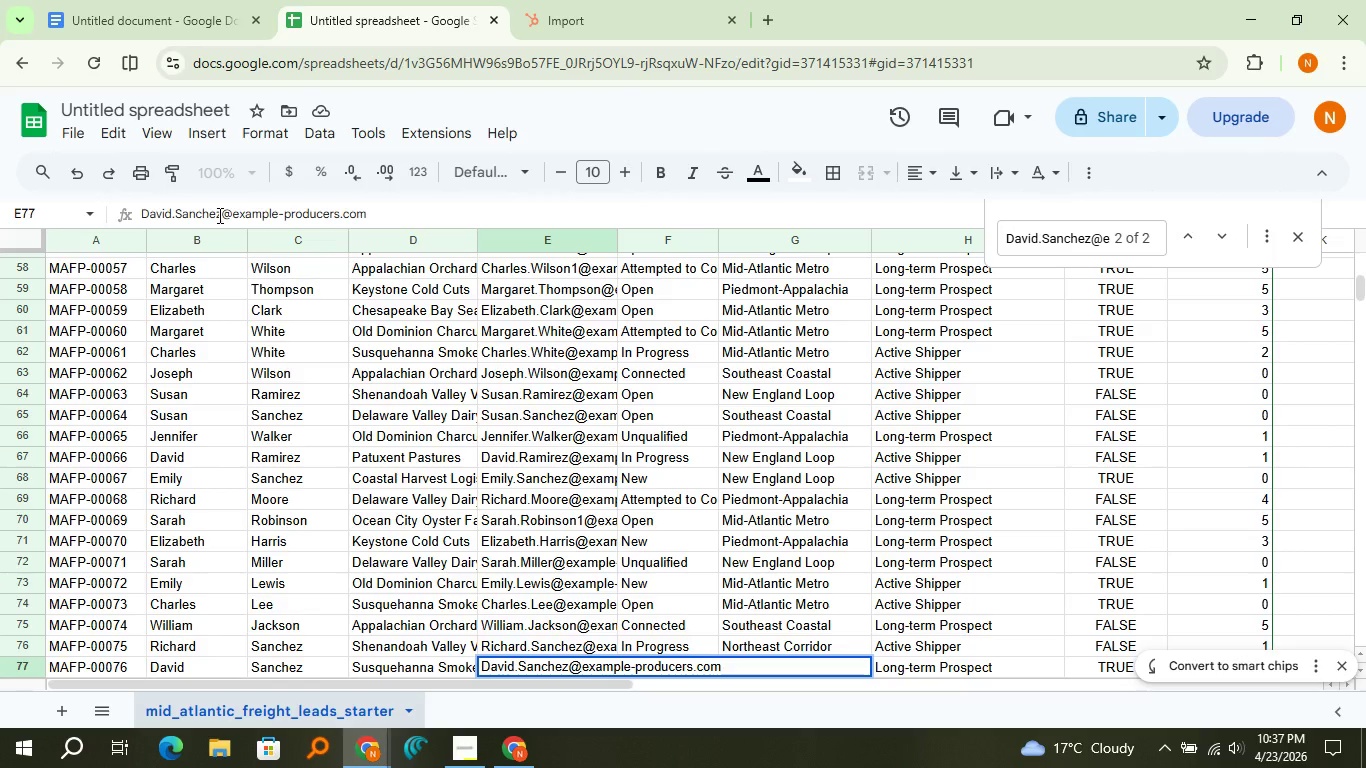 
key(ArrowRight)
 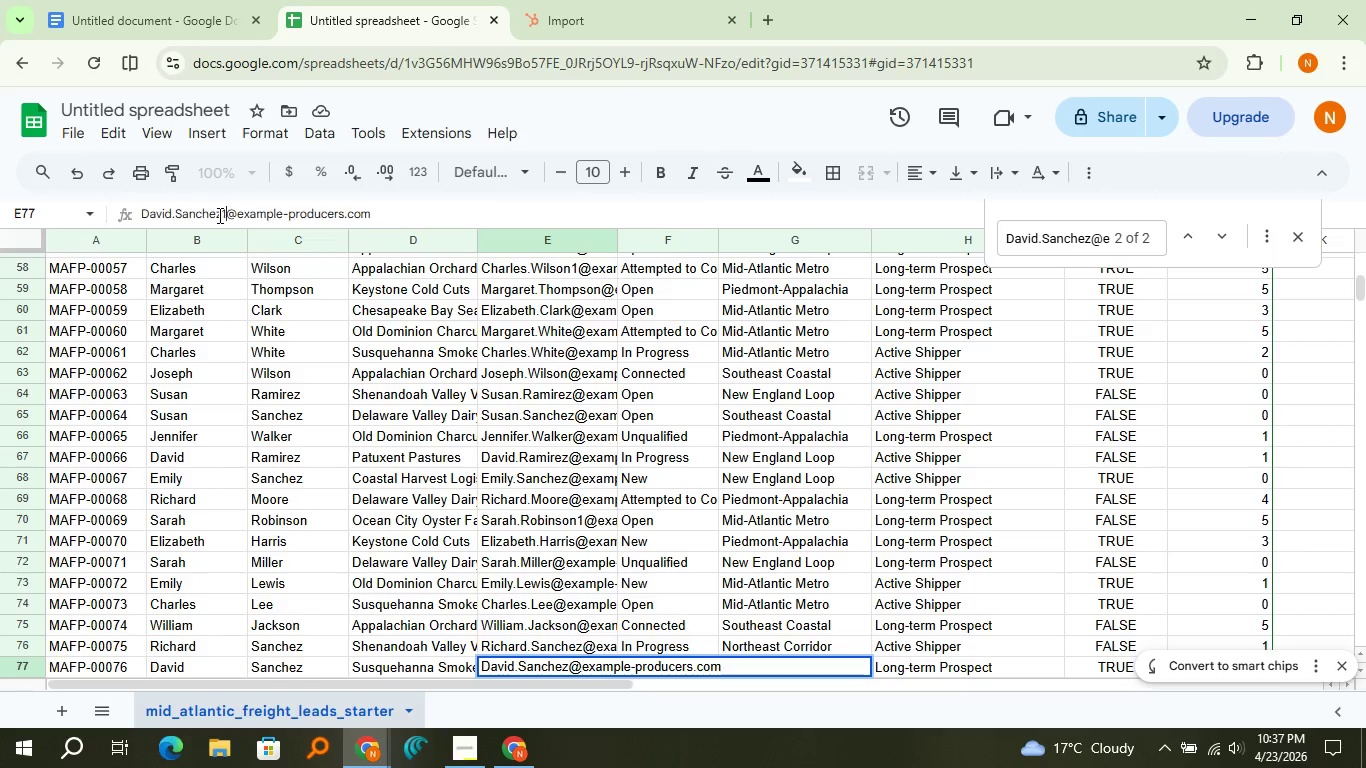 
key(1)
 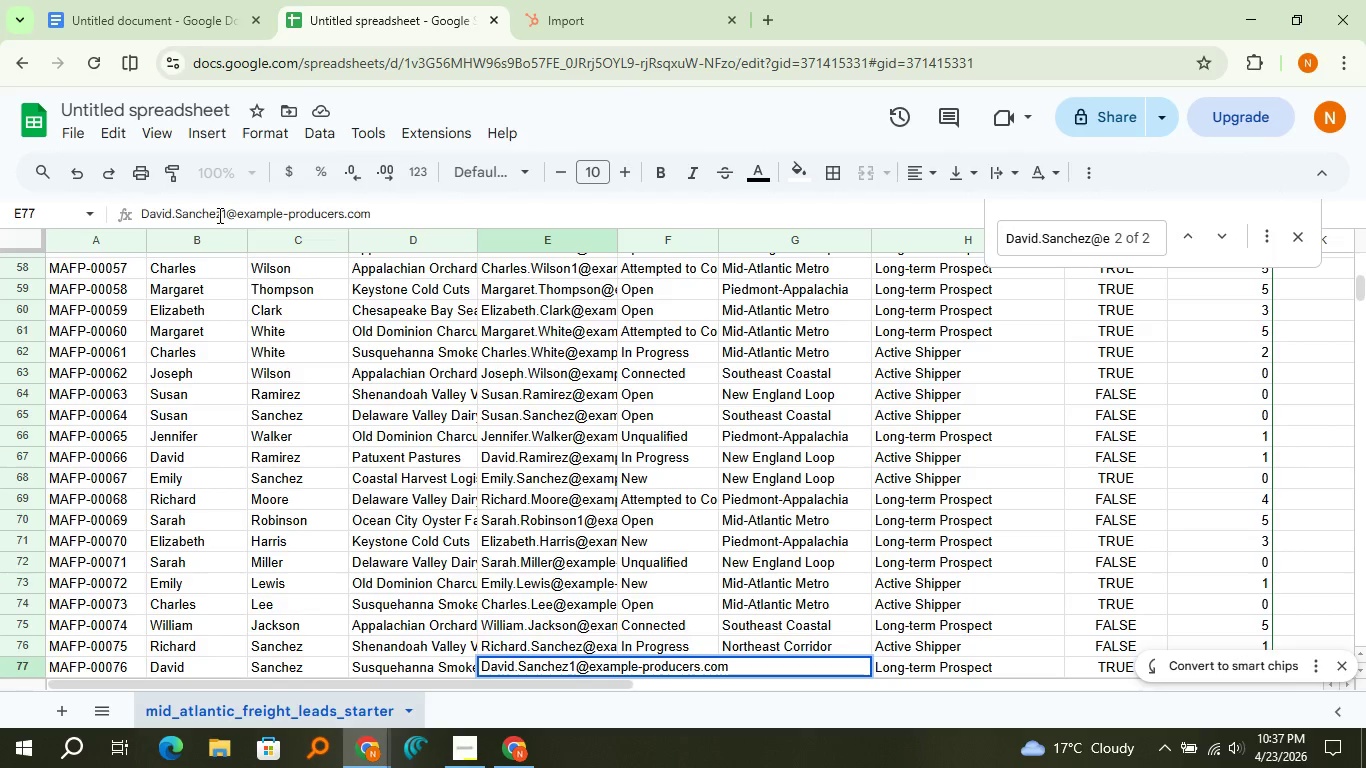 
key(Enter)
 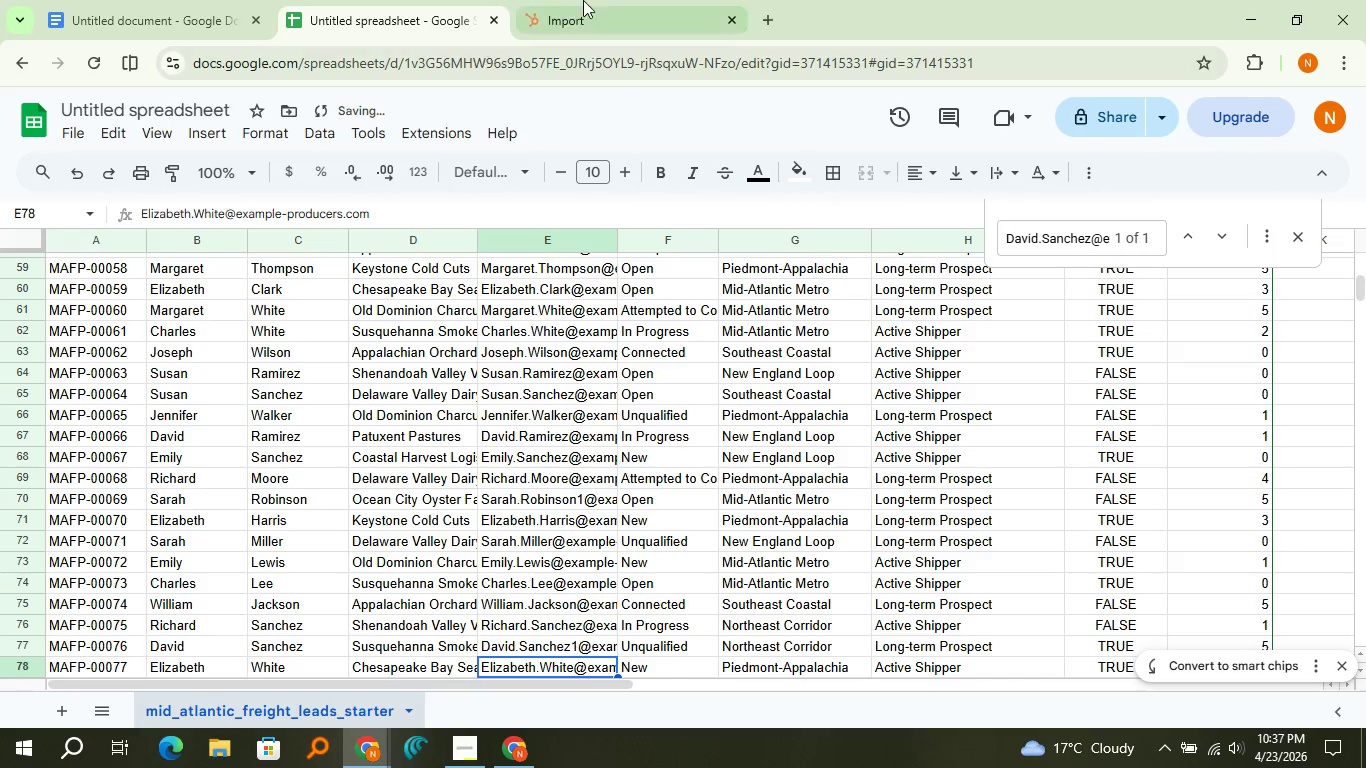 
left_click([588, 0])
 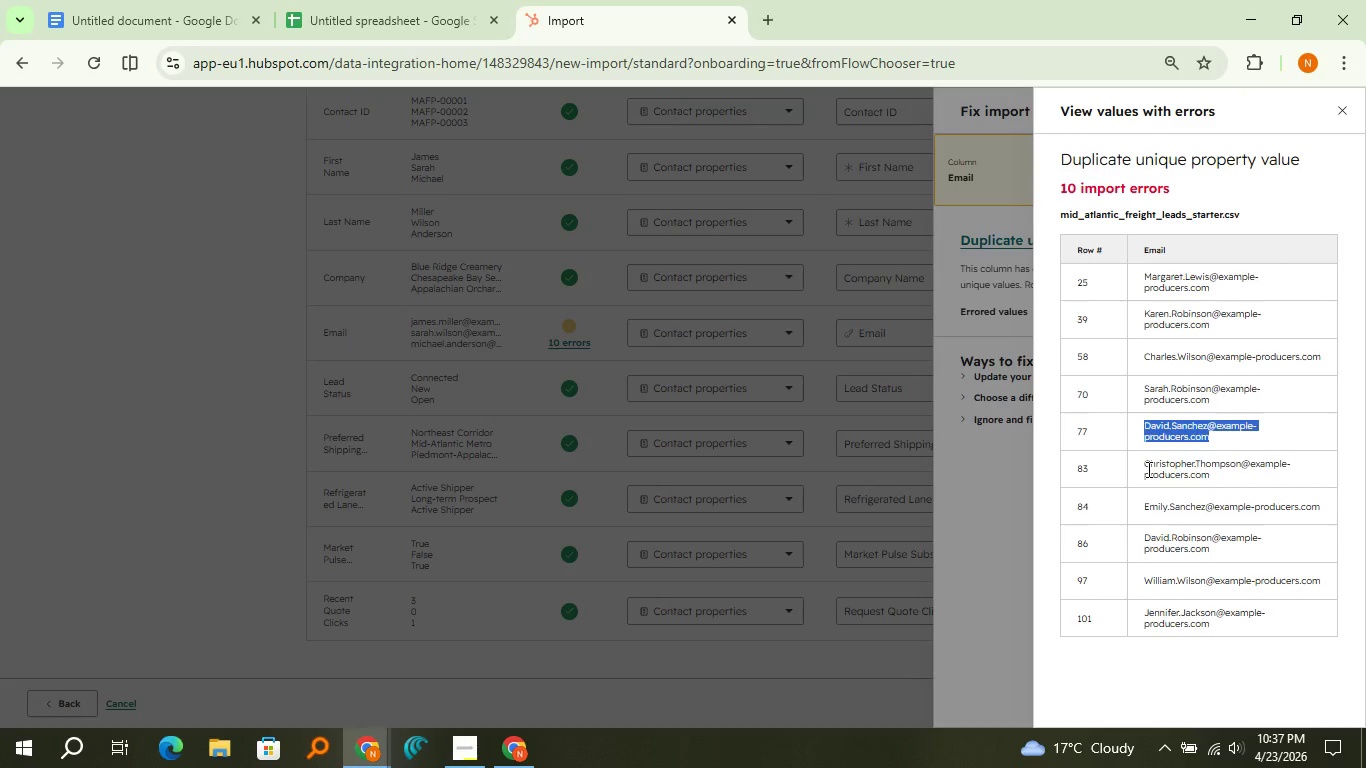 
left_click_drag(start_coordinate=[1146, 465], to_coordinate=[1213, 479])
 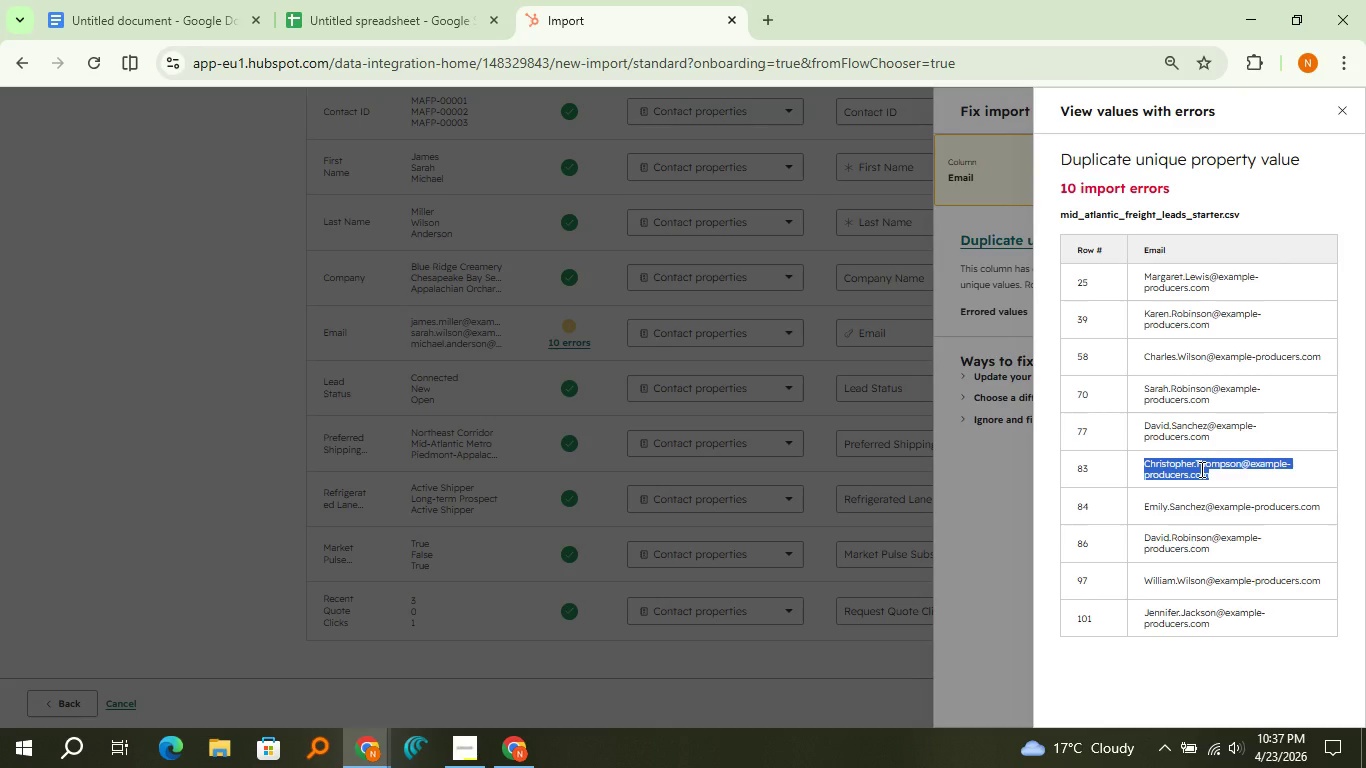 
key(Control+C)
 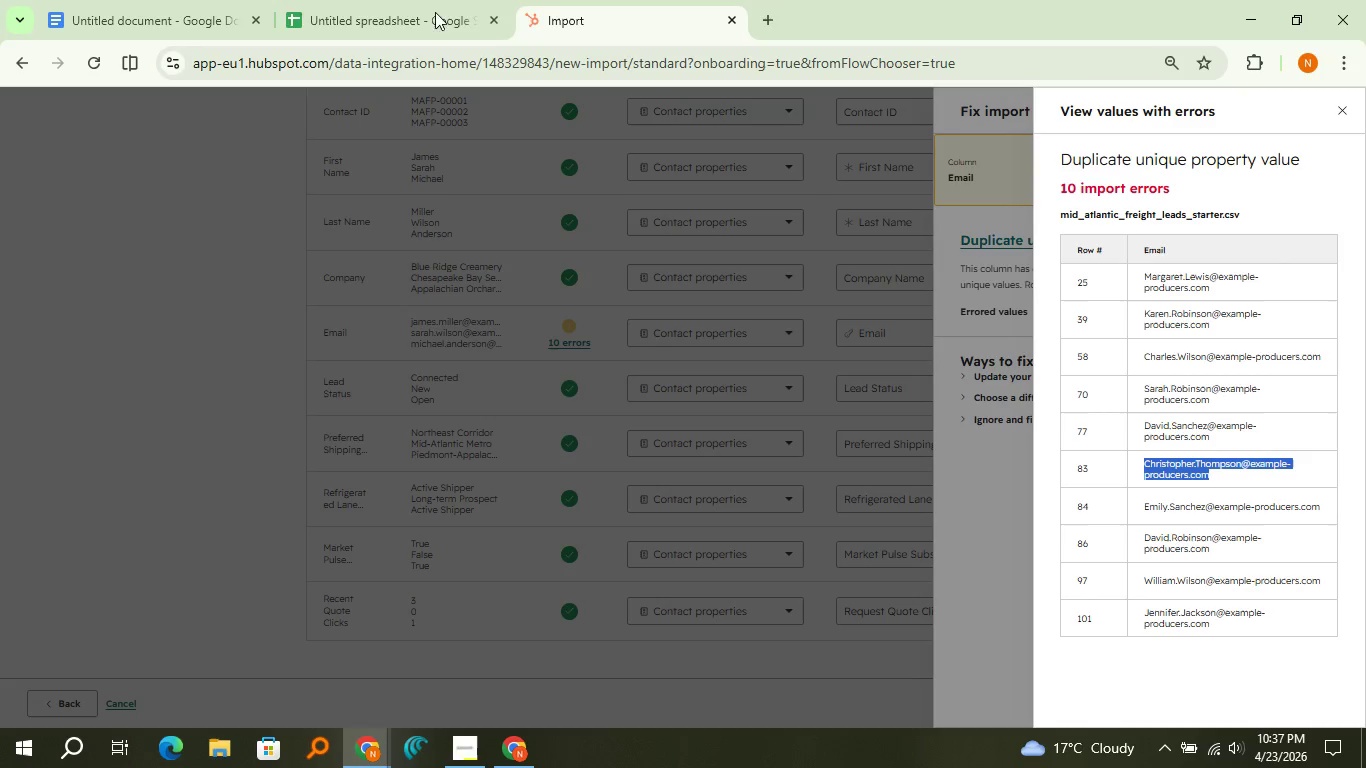 
left_click([416, 6])
 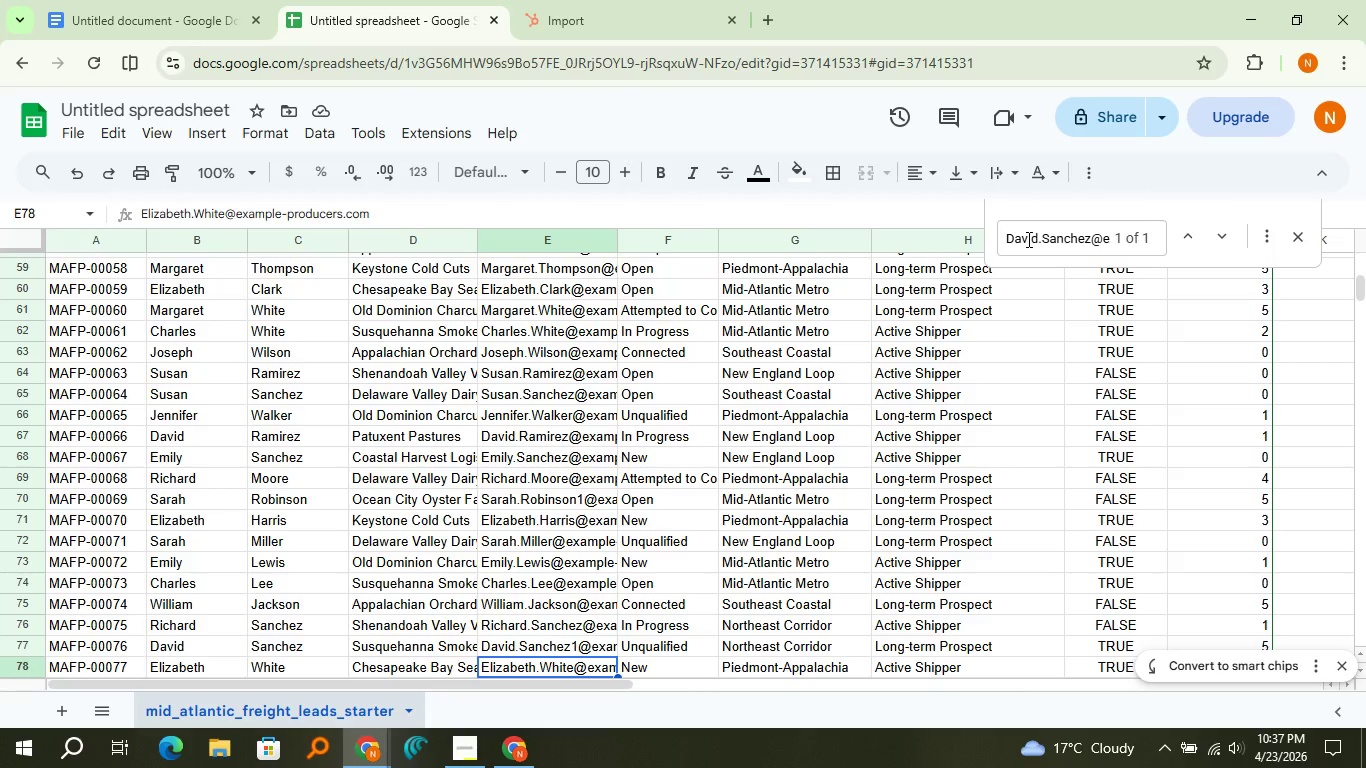 
double_click([1027, 239])
 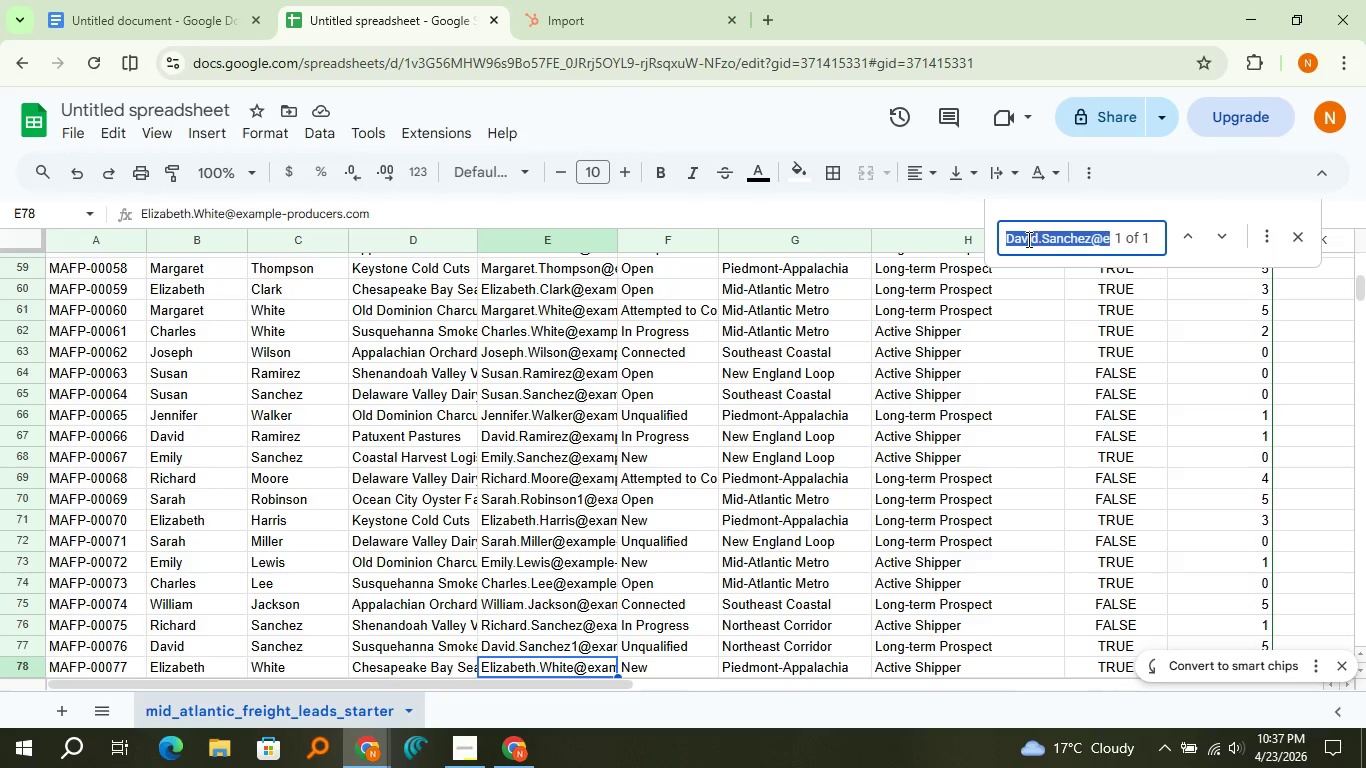 
triple_click([1027, 239])
 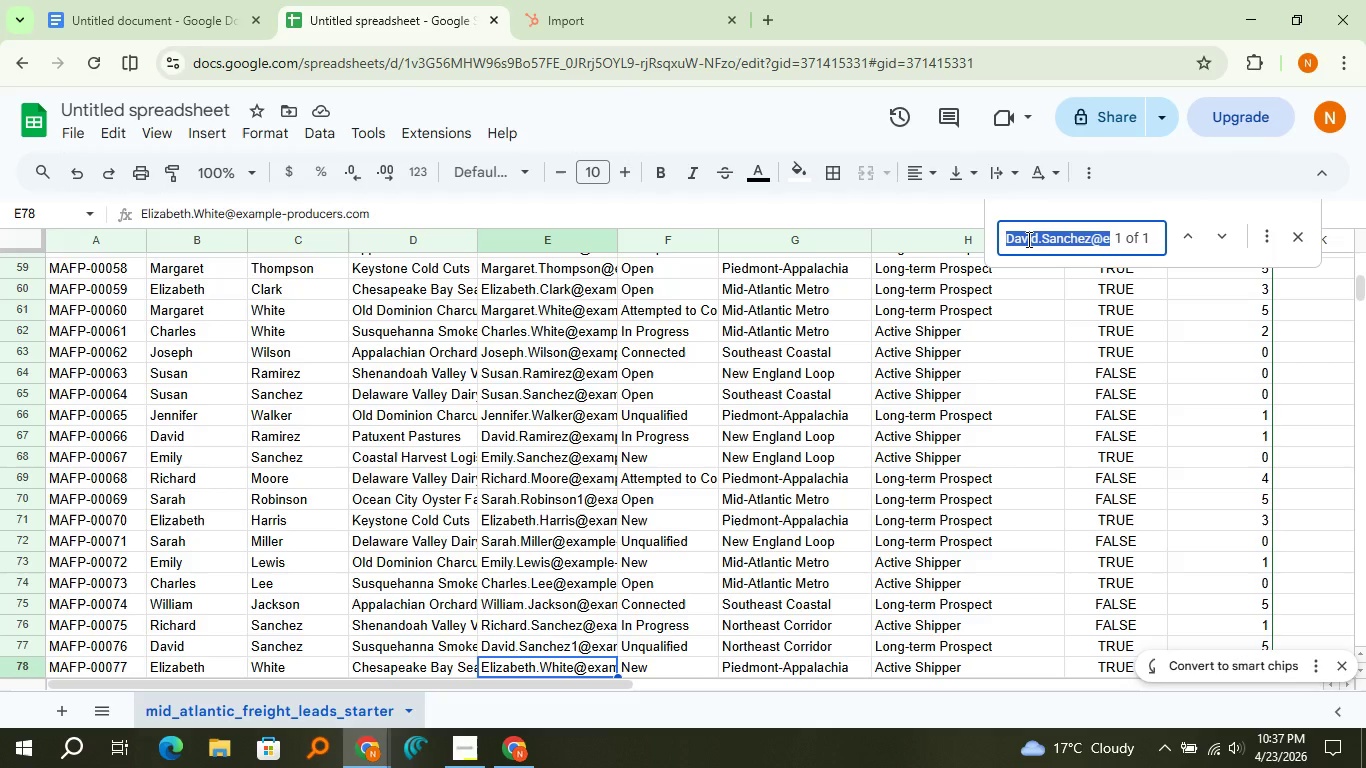 
key(Control+V)
 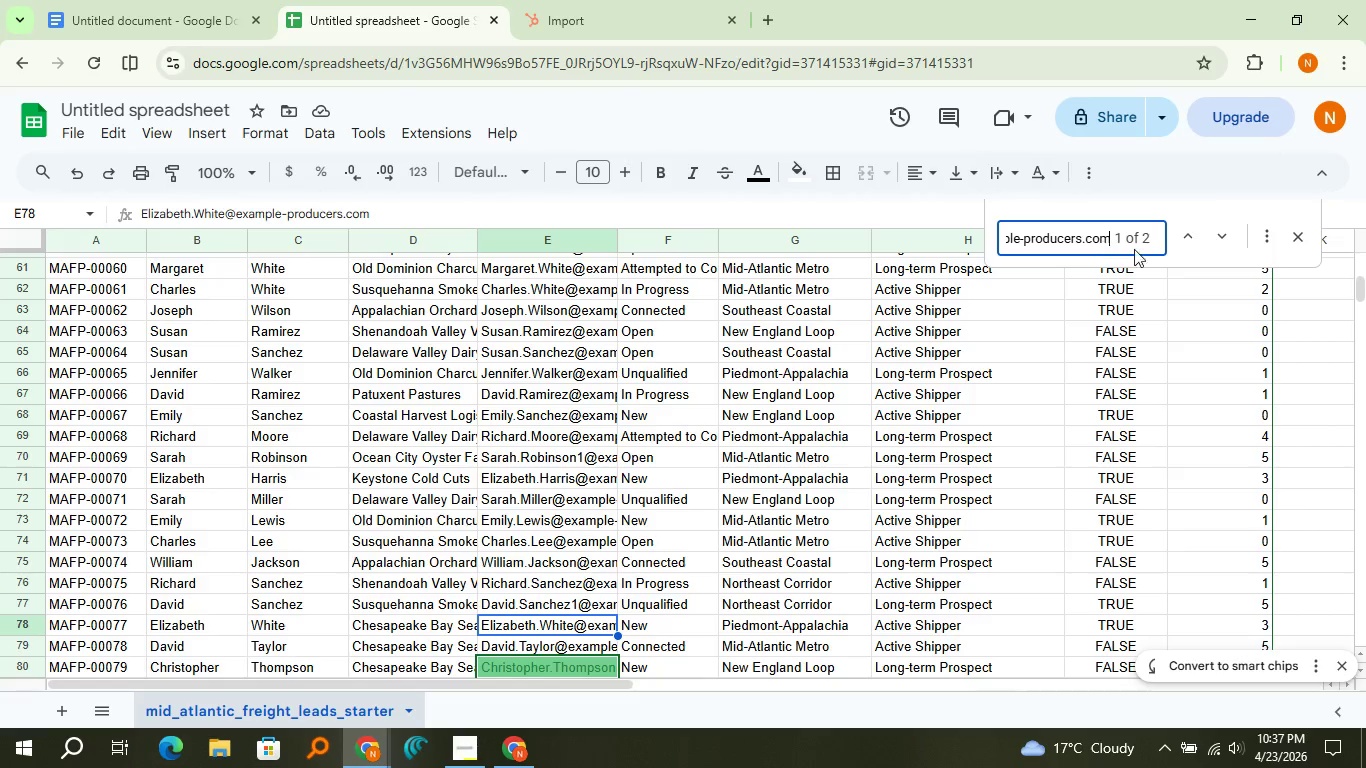 
left_click([1216, 248])
 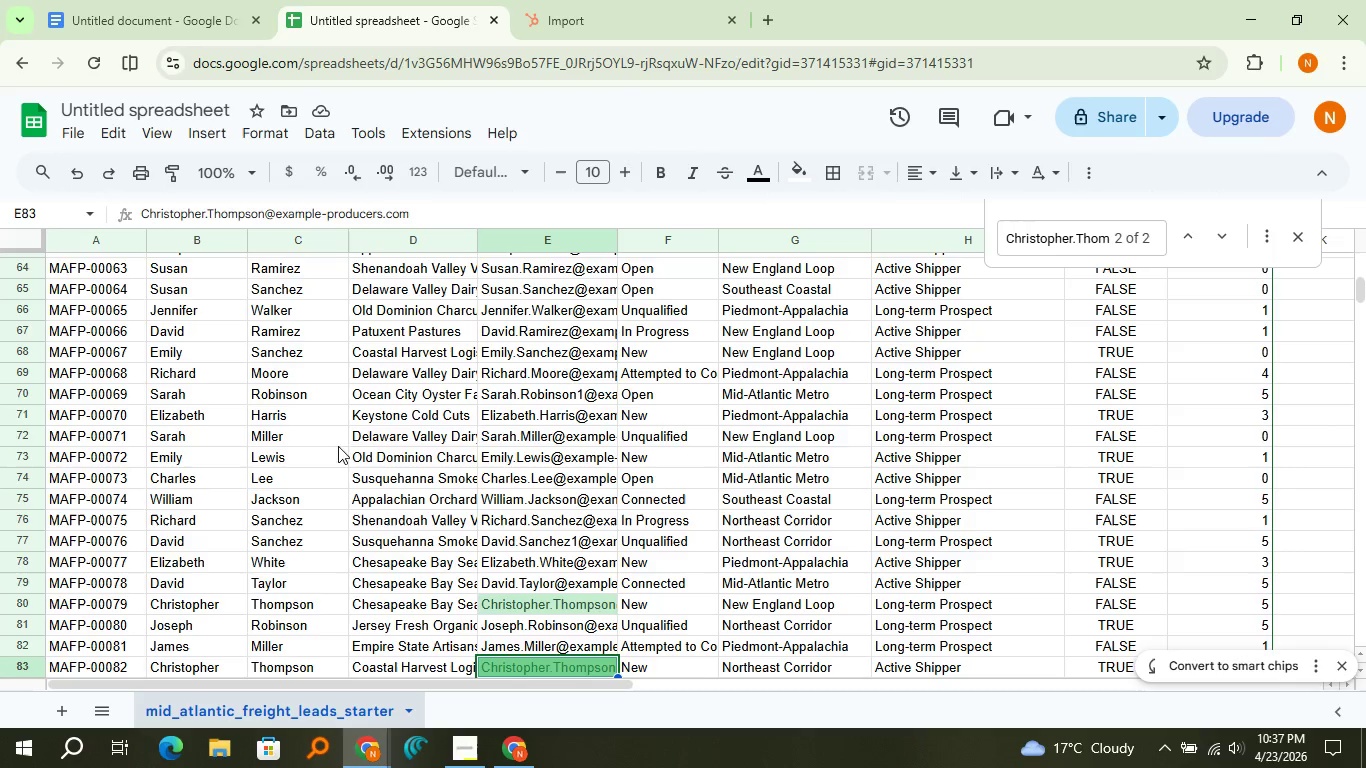 
wait(5.05)
 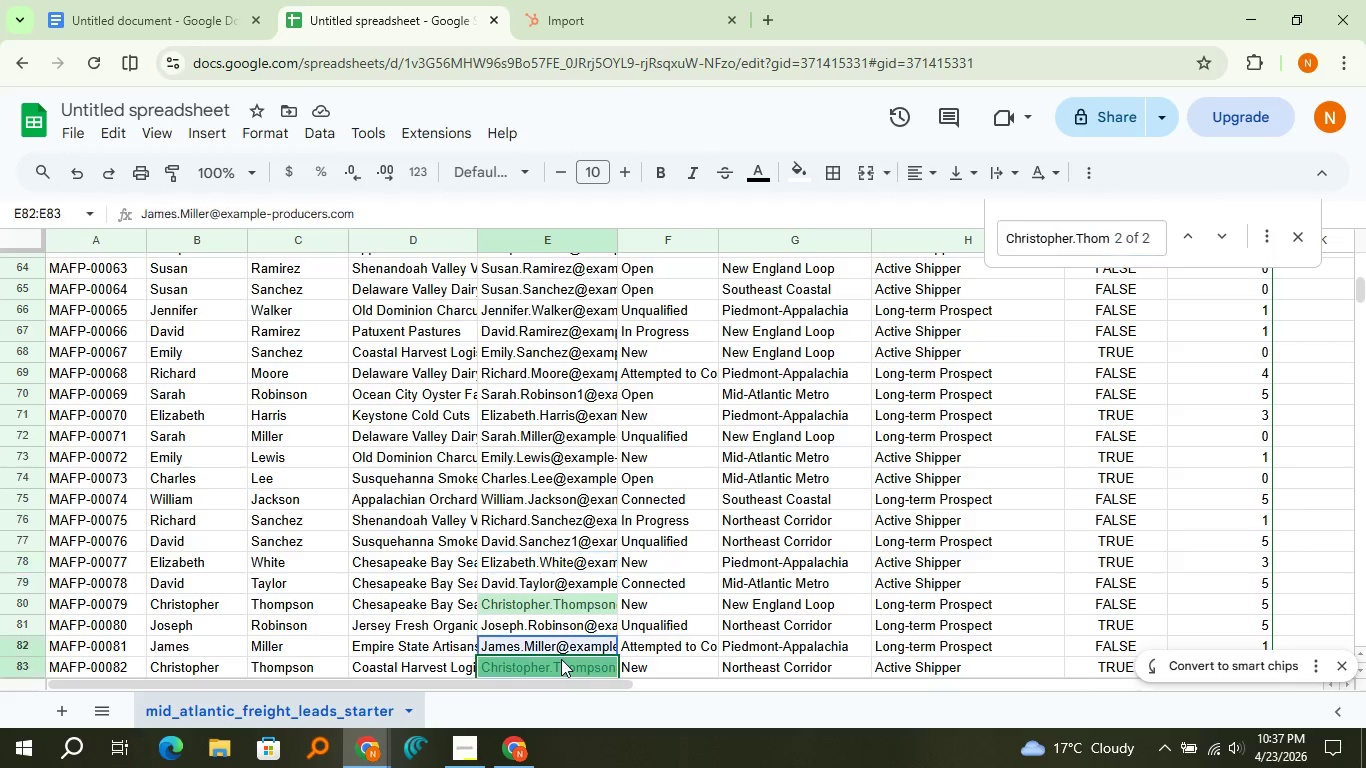 
left_click([270, 218])
 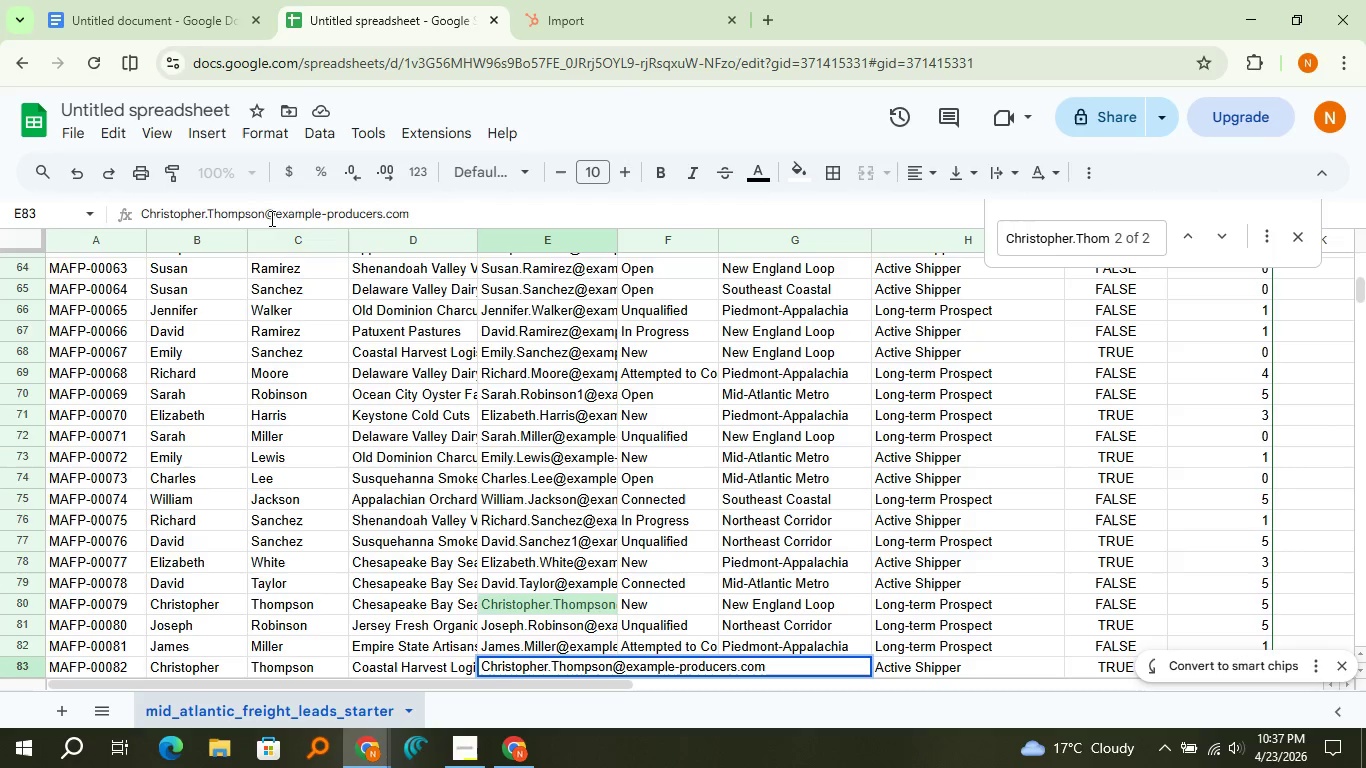 
key(1)
 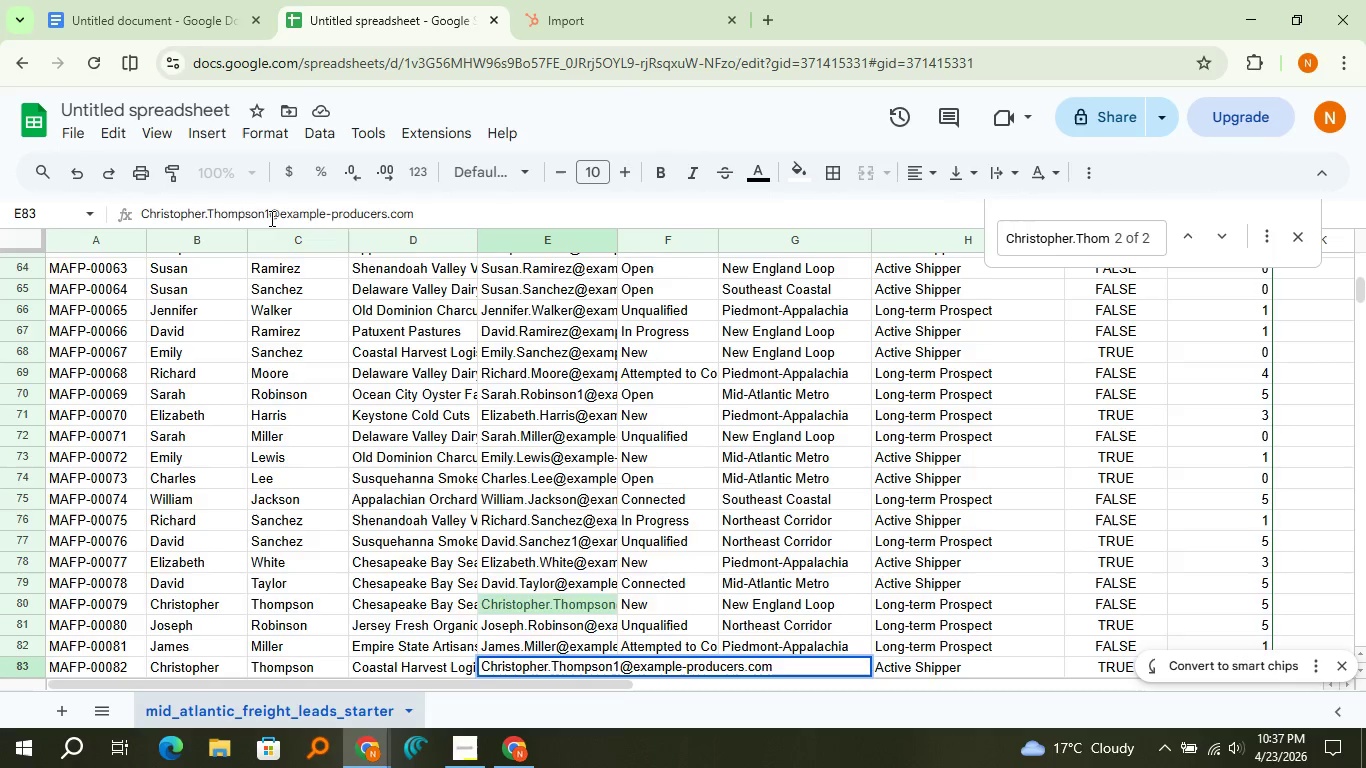 
key(Enter)
 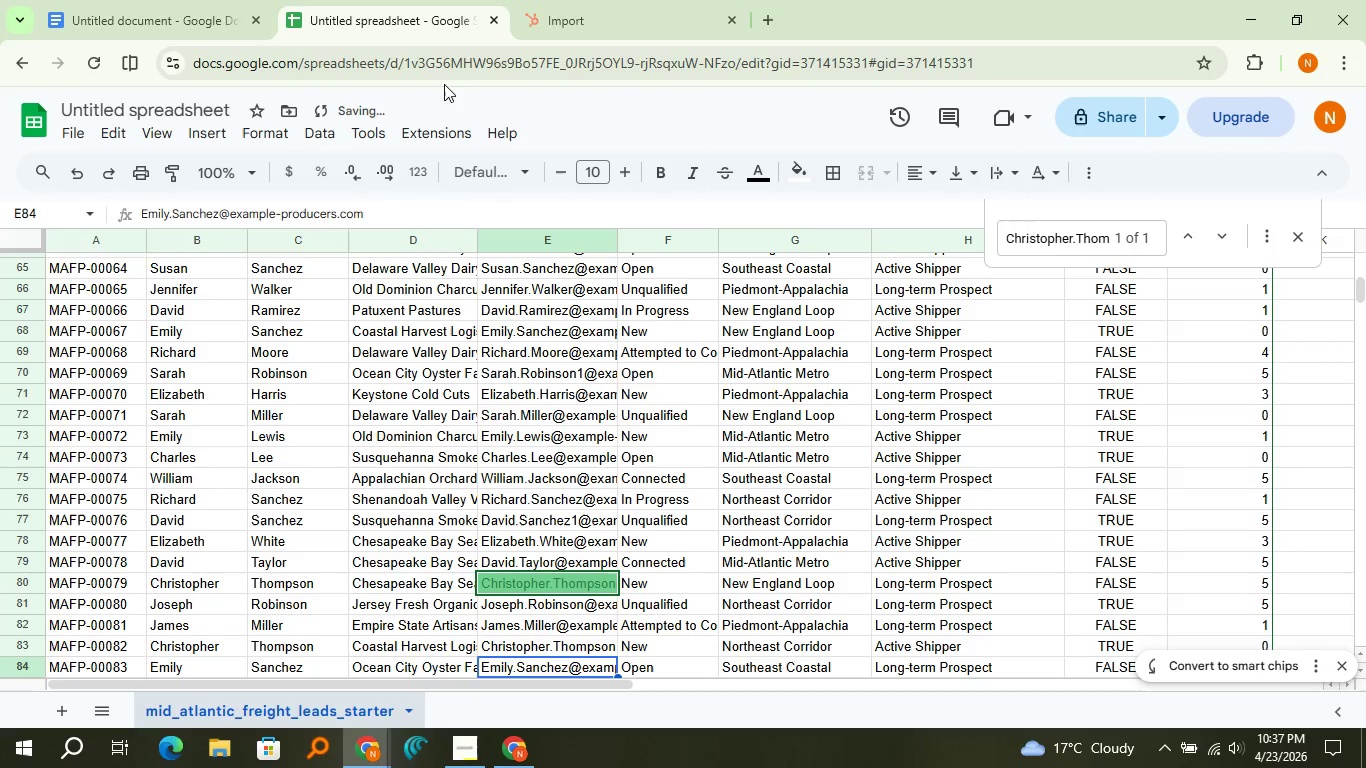 
left_click([650, 0])
 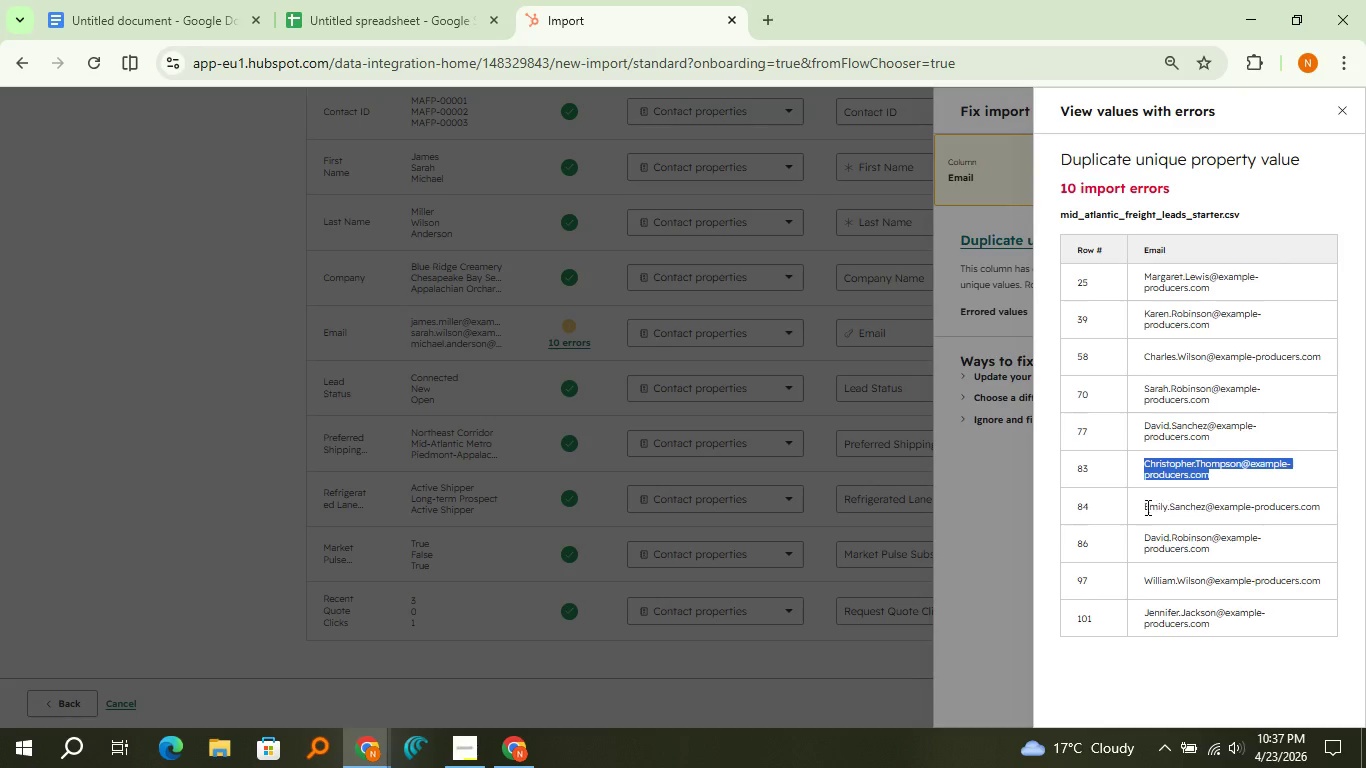 
left_click_drag(start_coordinate=[1144, 506], to_coordinate=[1318, 506])
 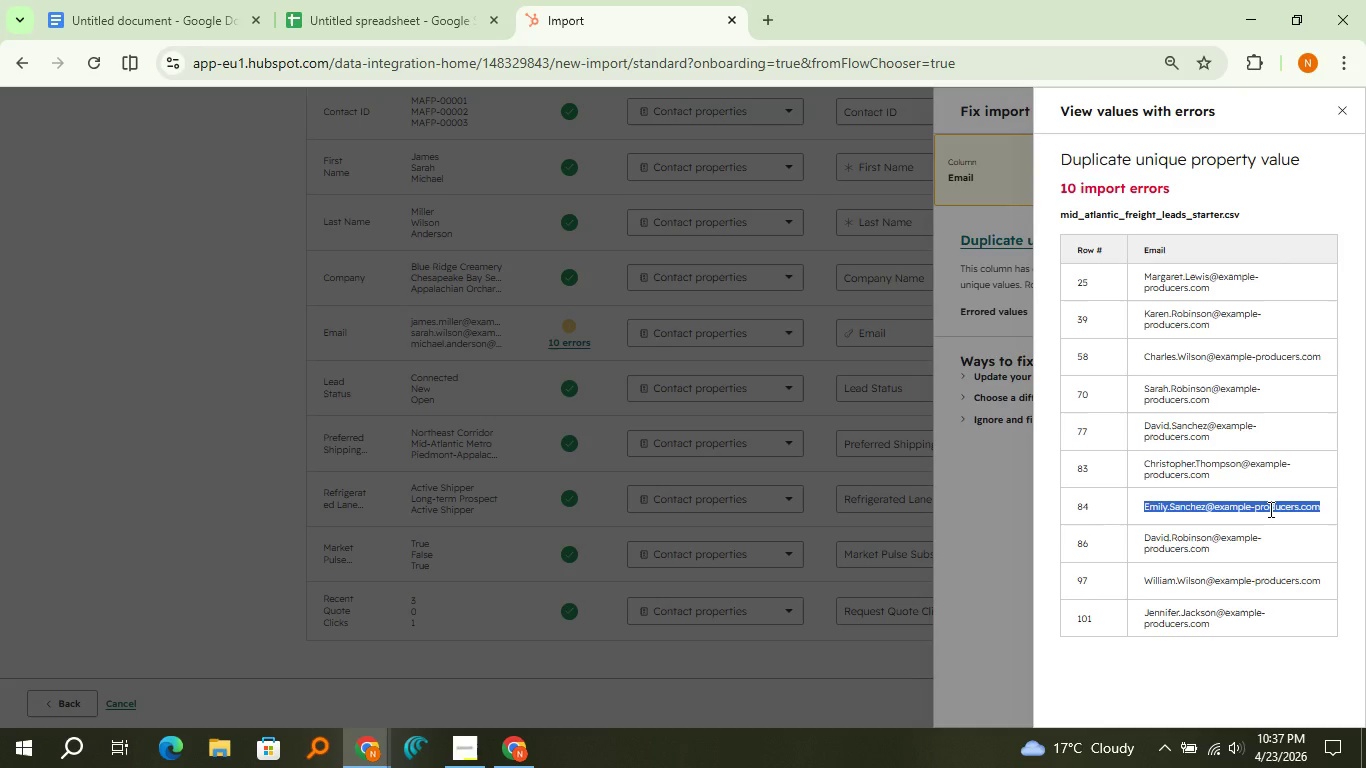 
key(Control+C)
 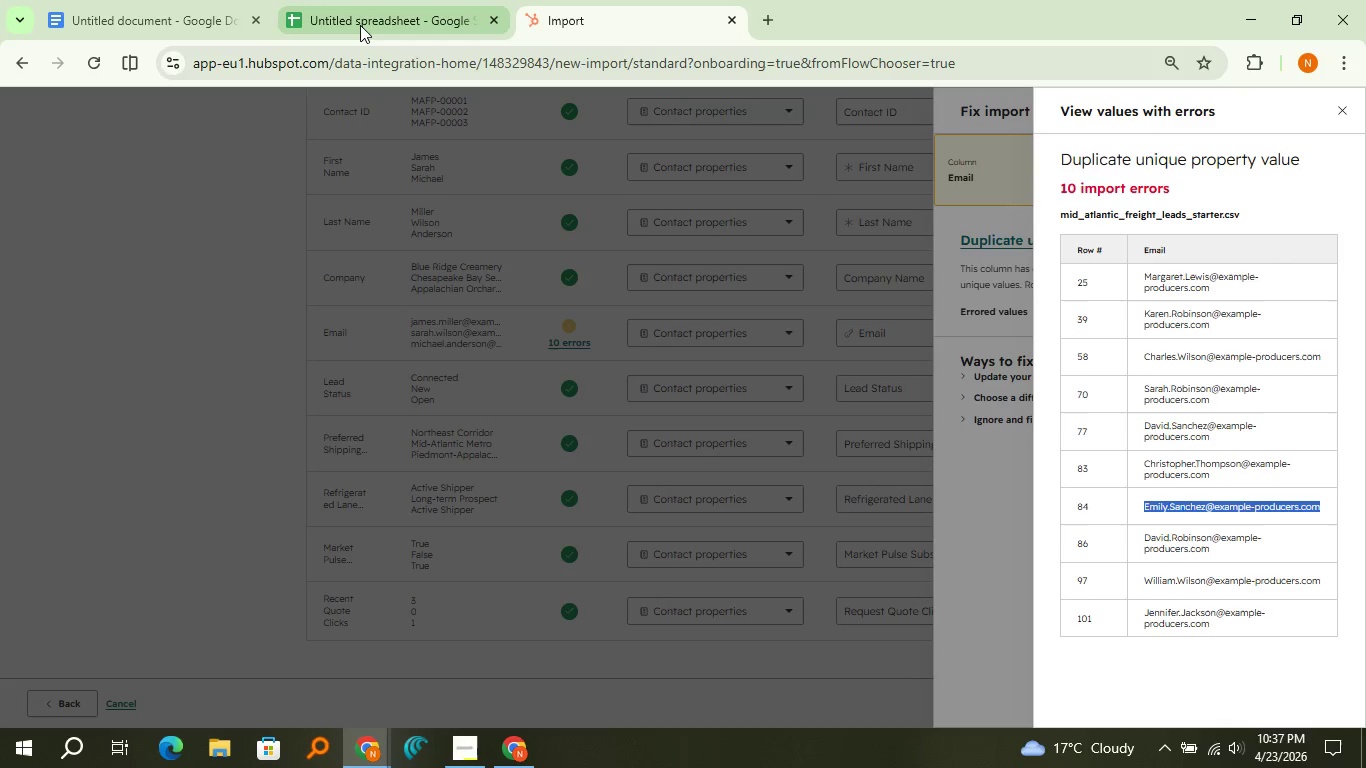 
left_click([360, 25])
 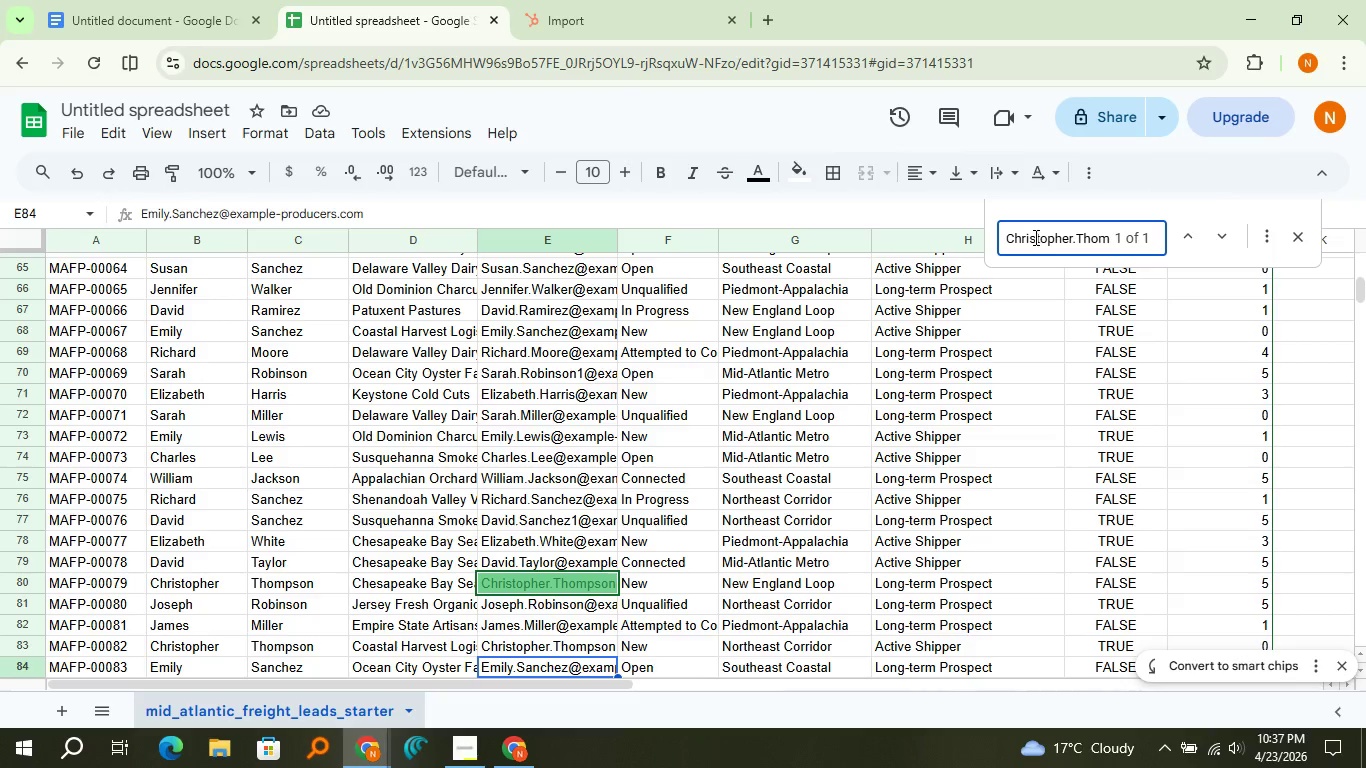 
double_click([1034, 237])
 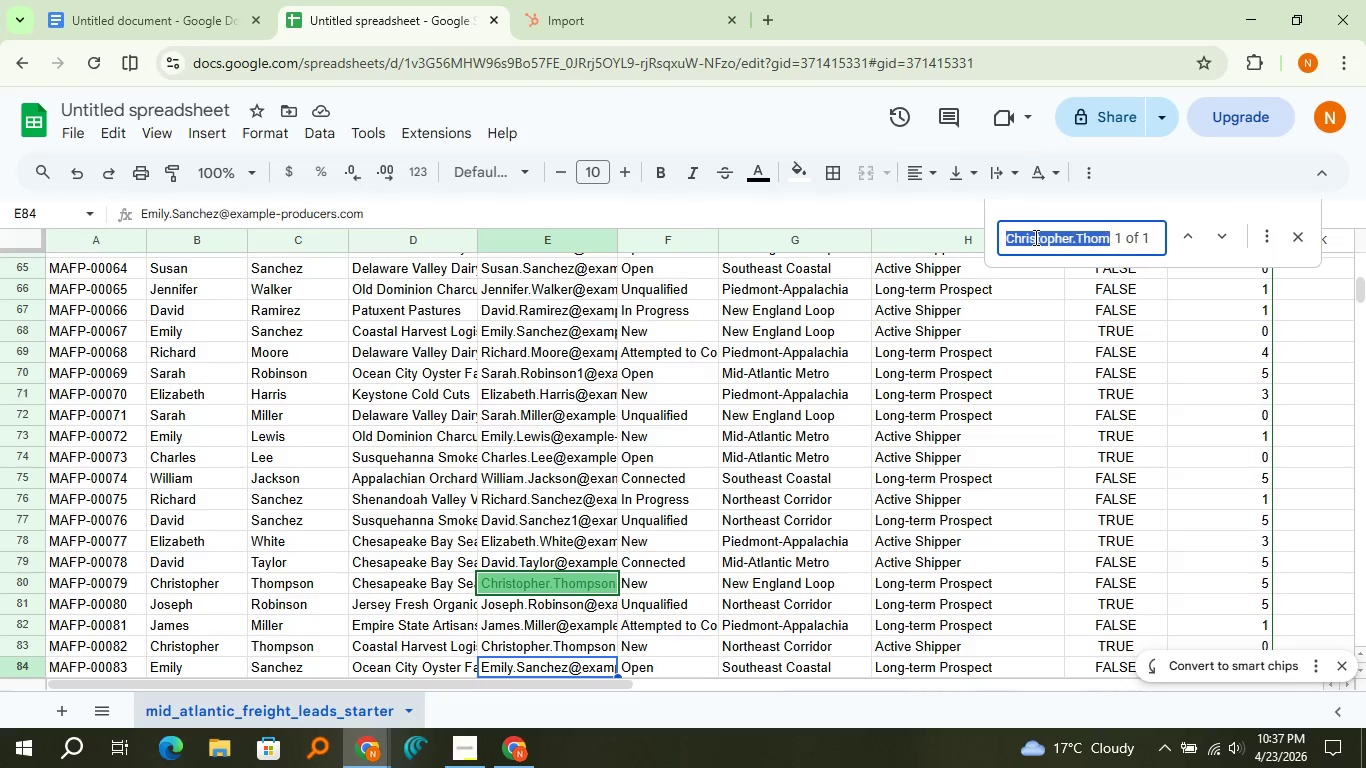 
triple_click([1034, 237])
 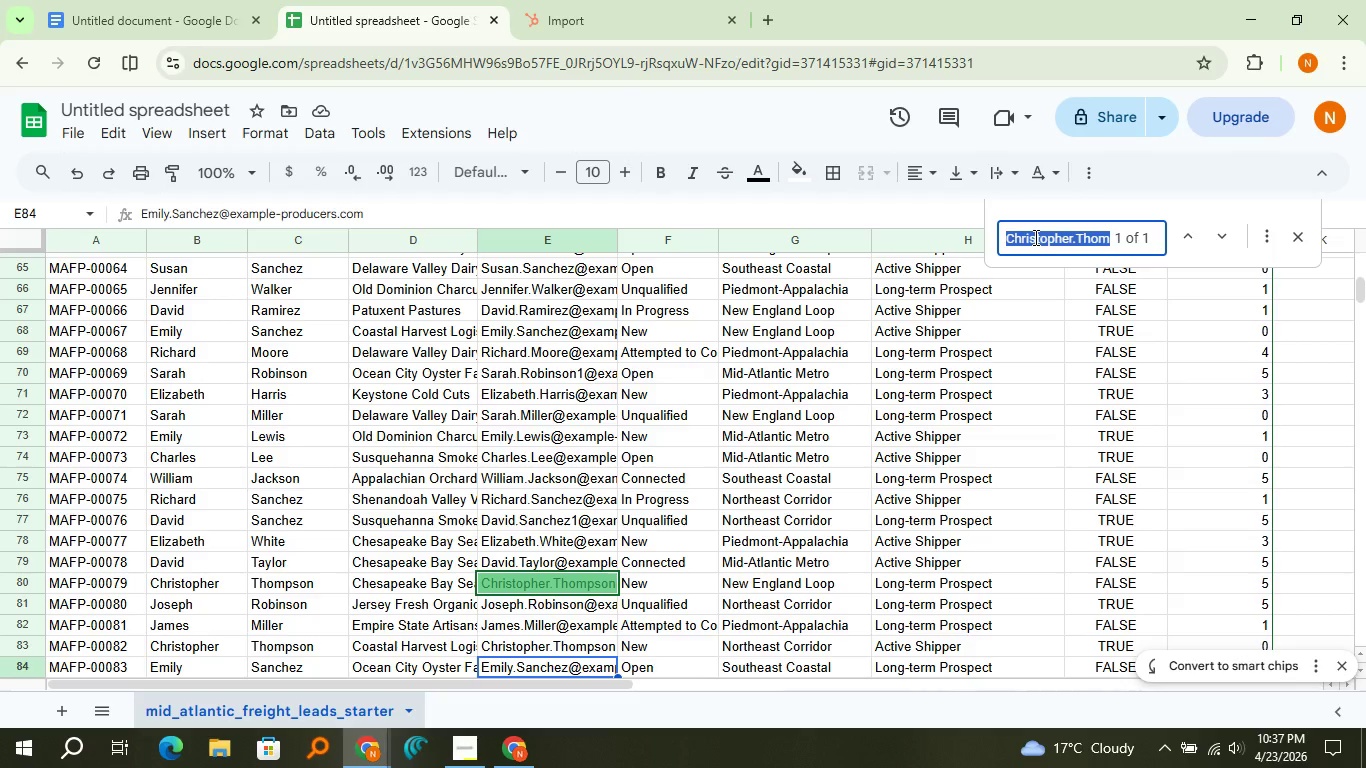 
key(Control+V)
 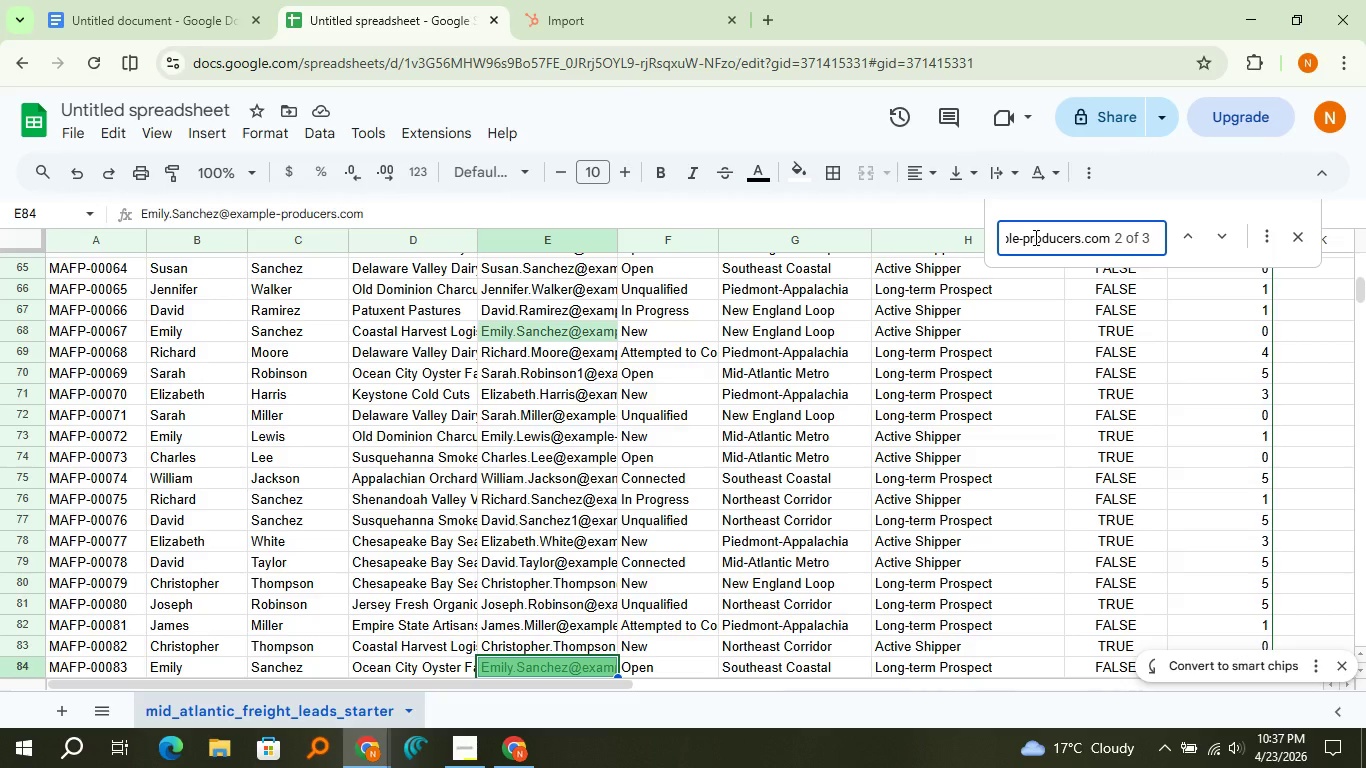 
left_click([1034, 237])
 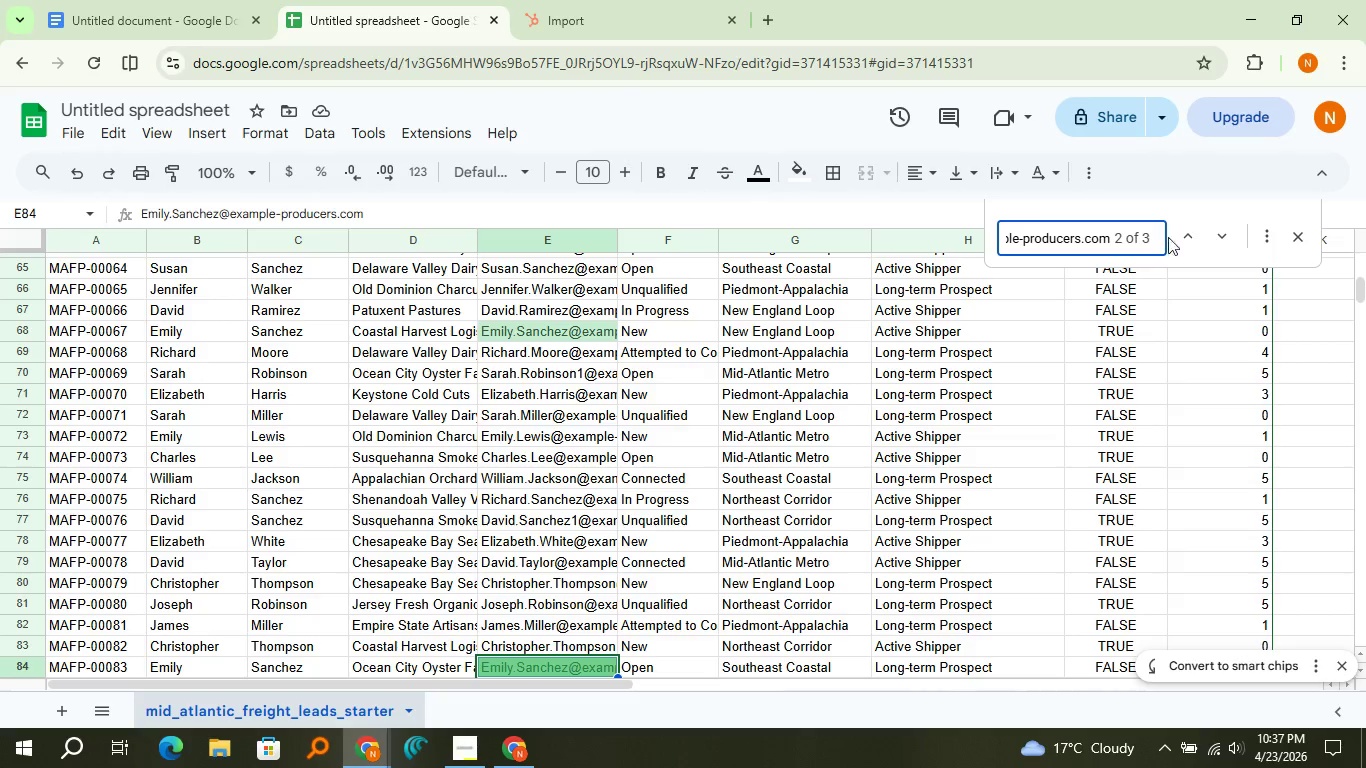 
left_click([1186, 237])
 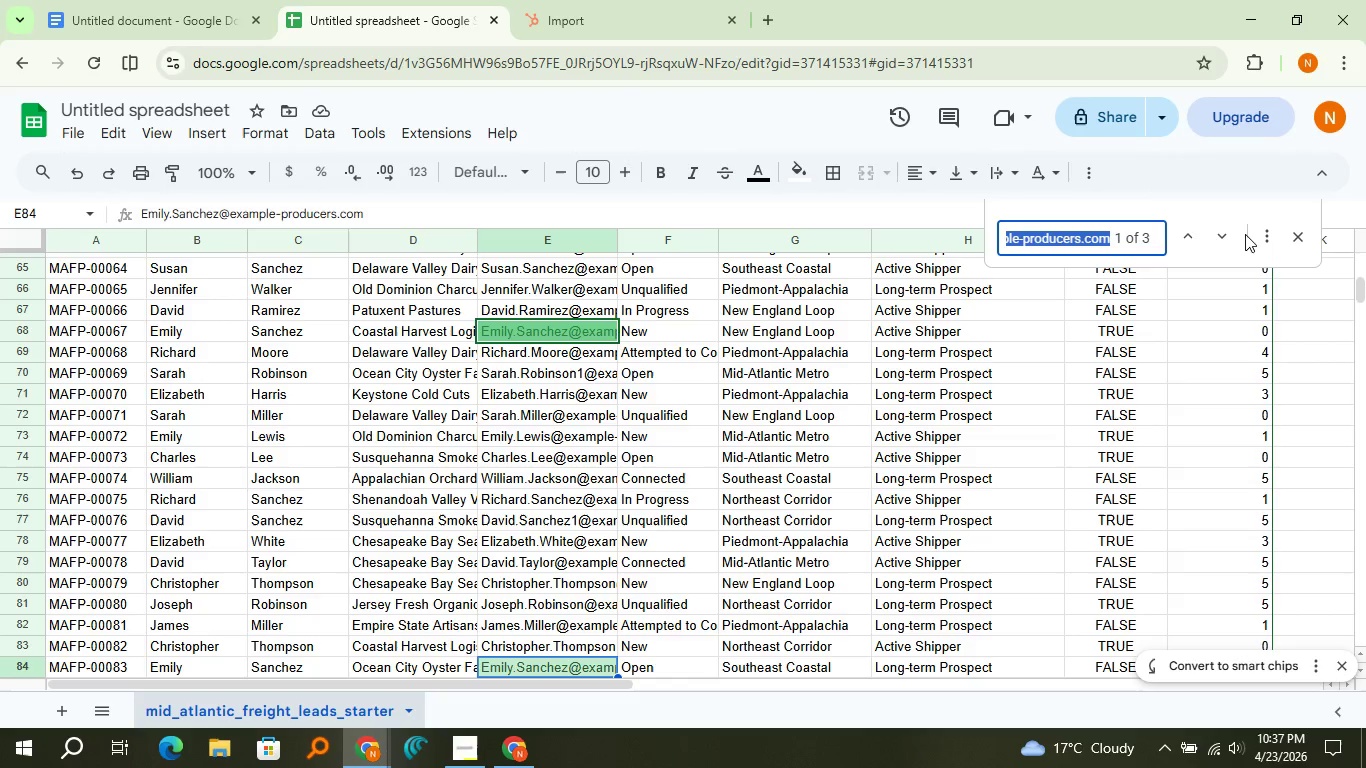 
left_click([1226, 243])
 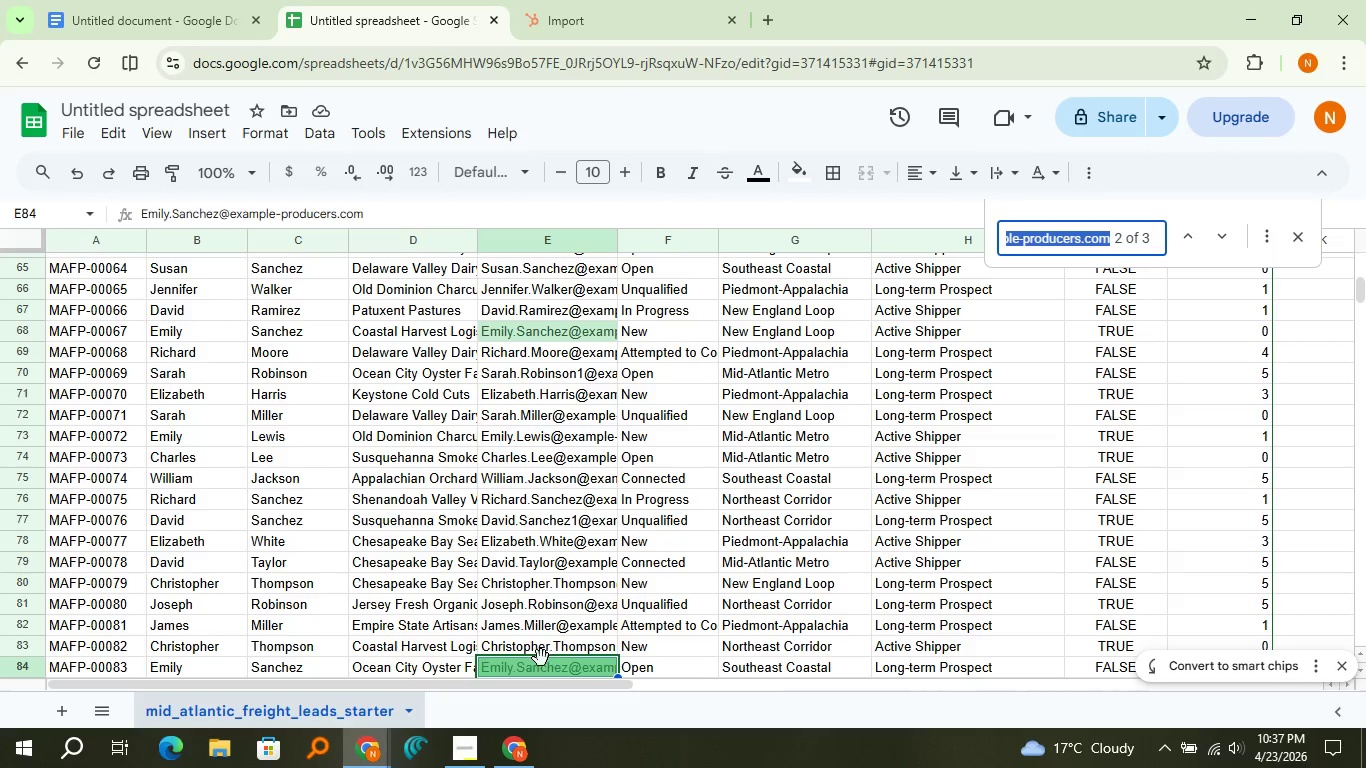 
left_click([536, 670])
 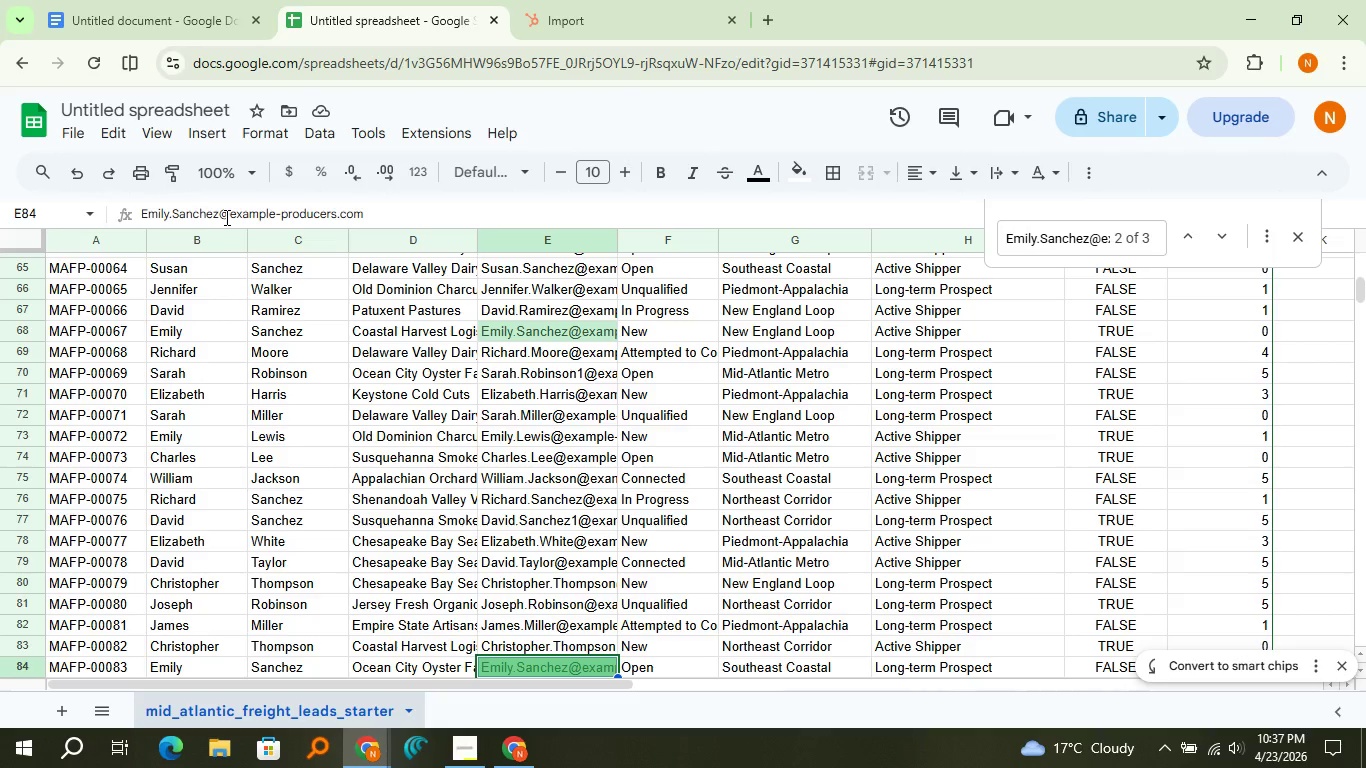 
left_click([220, 216])
 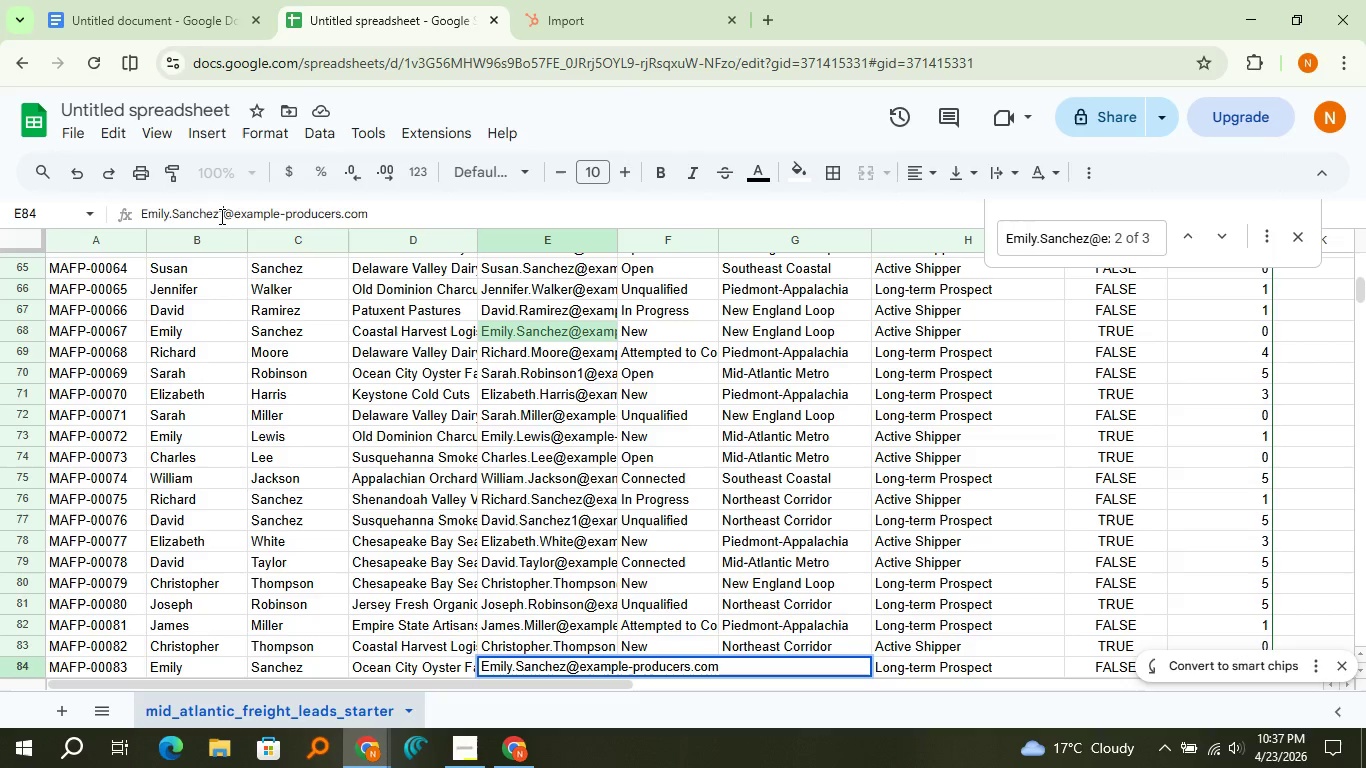 
key(1)
 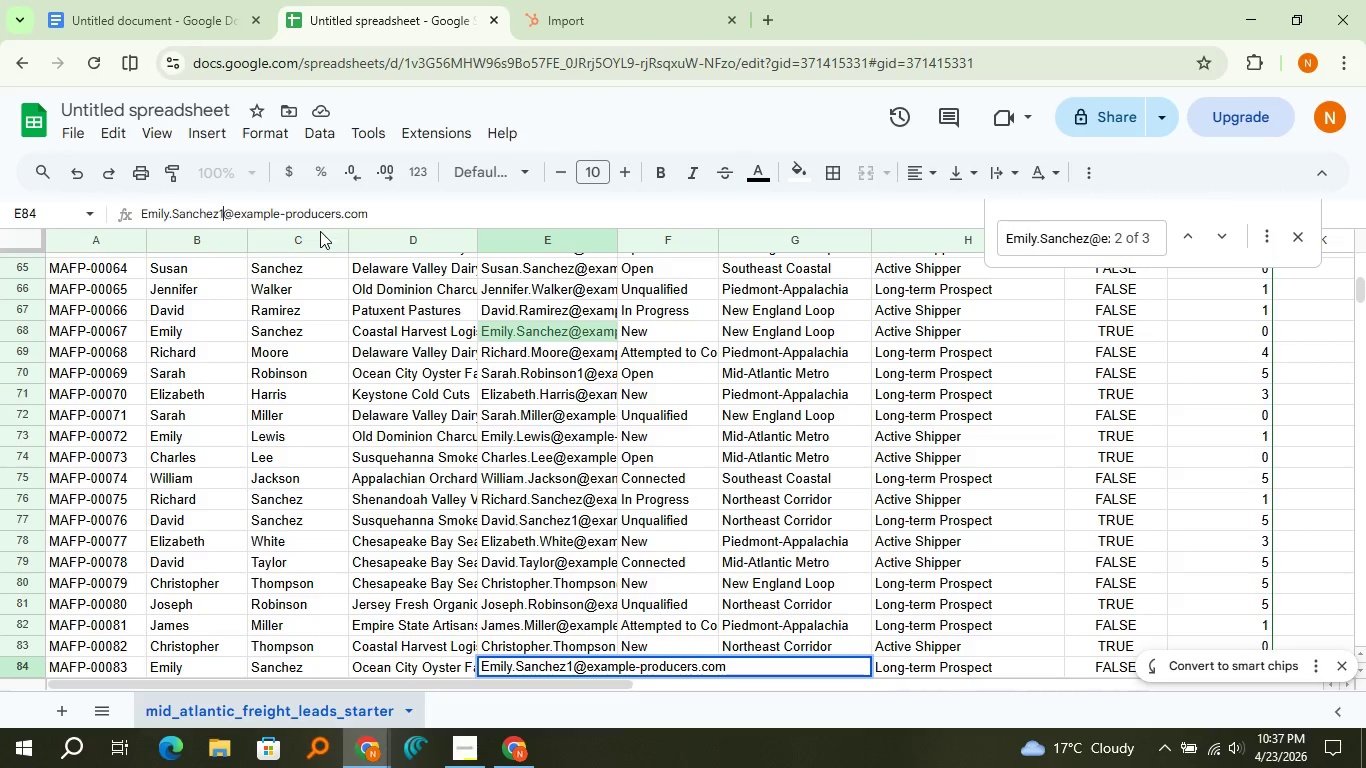 
key(Enter)
 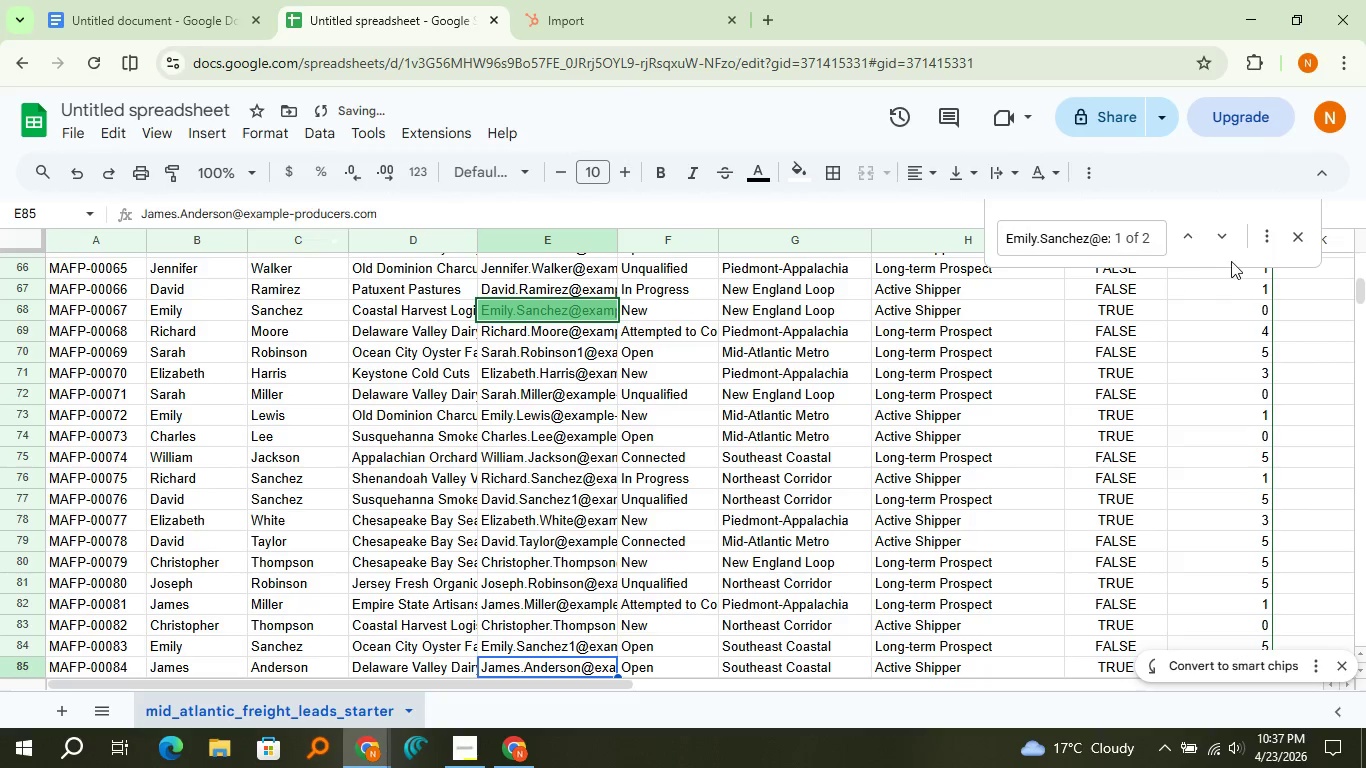 
left_click([1228, 240])
 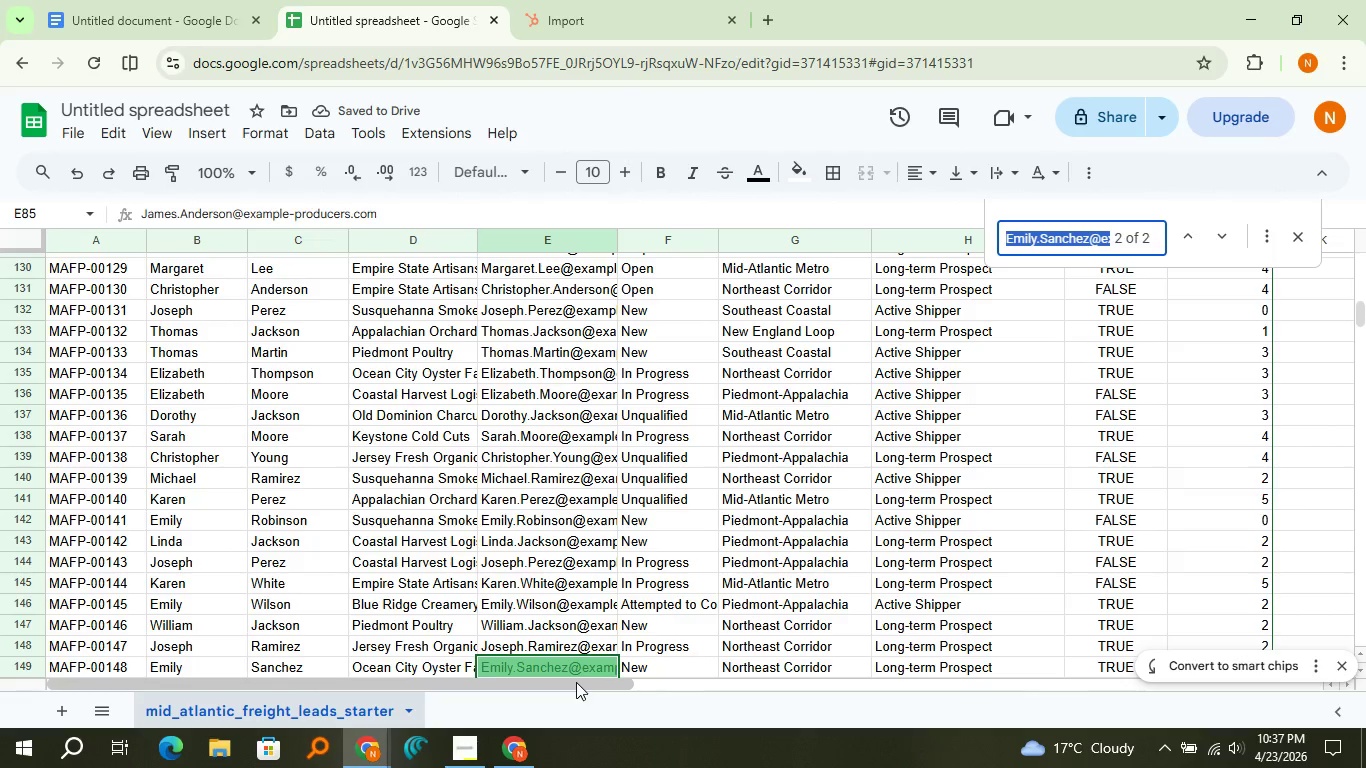 
left_click([574, 671])
 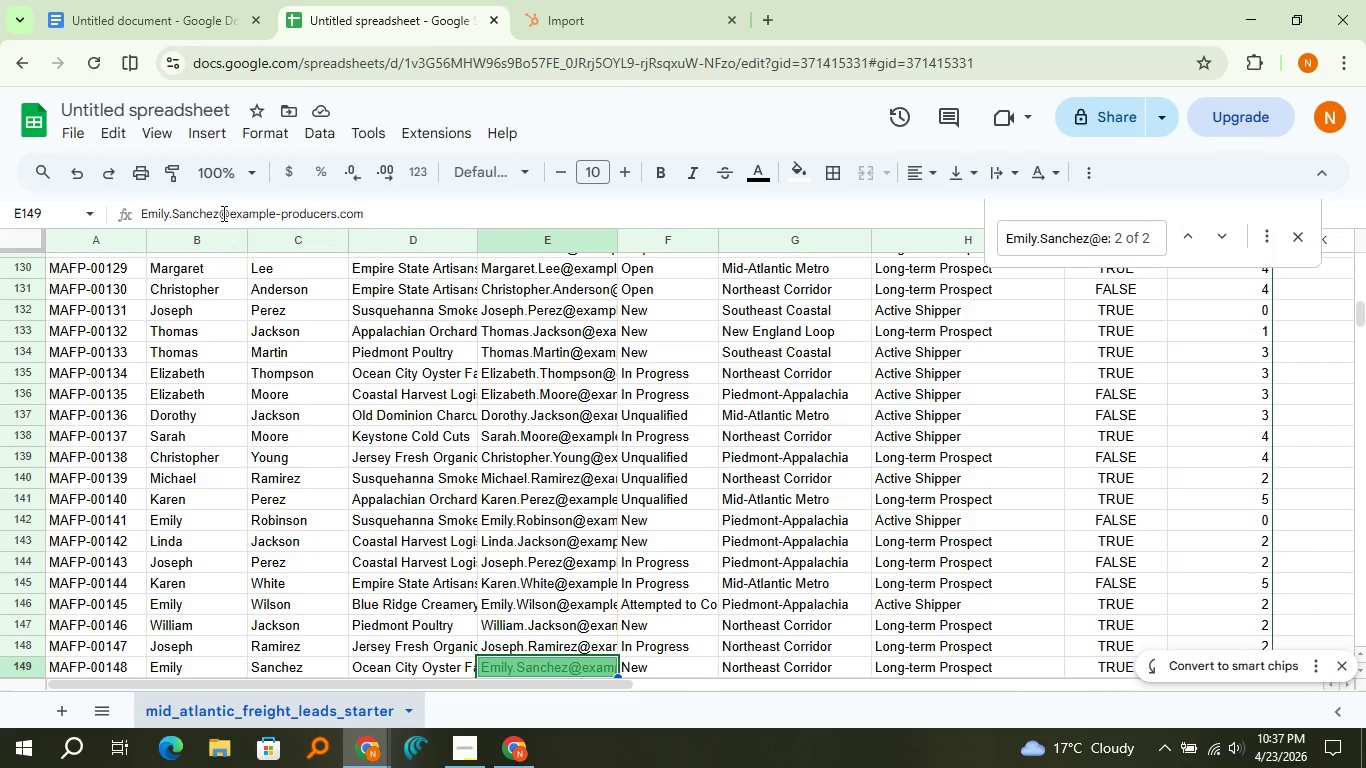 
left_click([219, 208])
 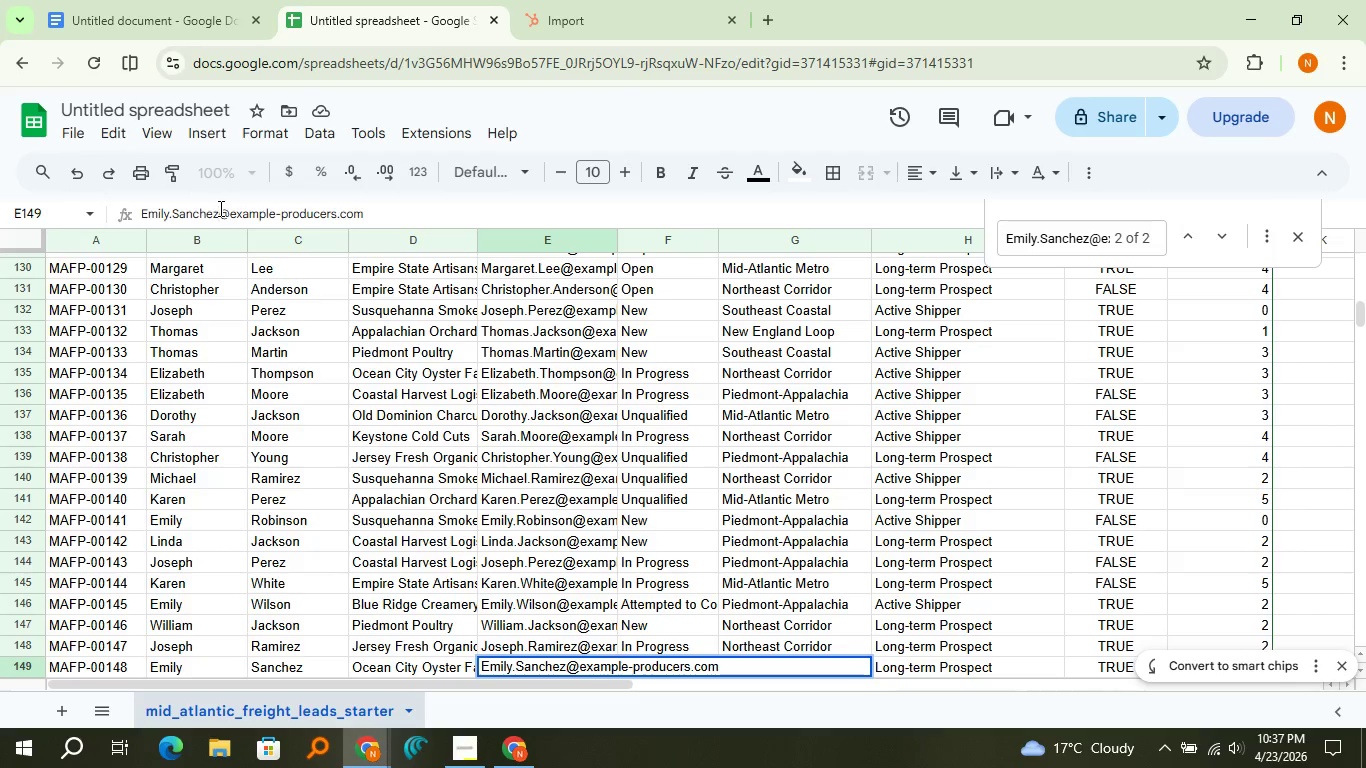 
key(1)
 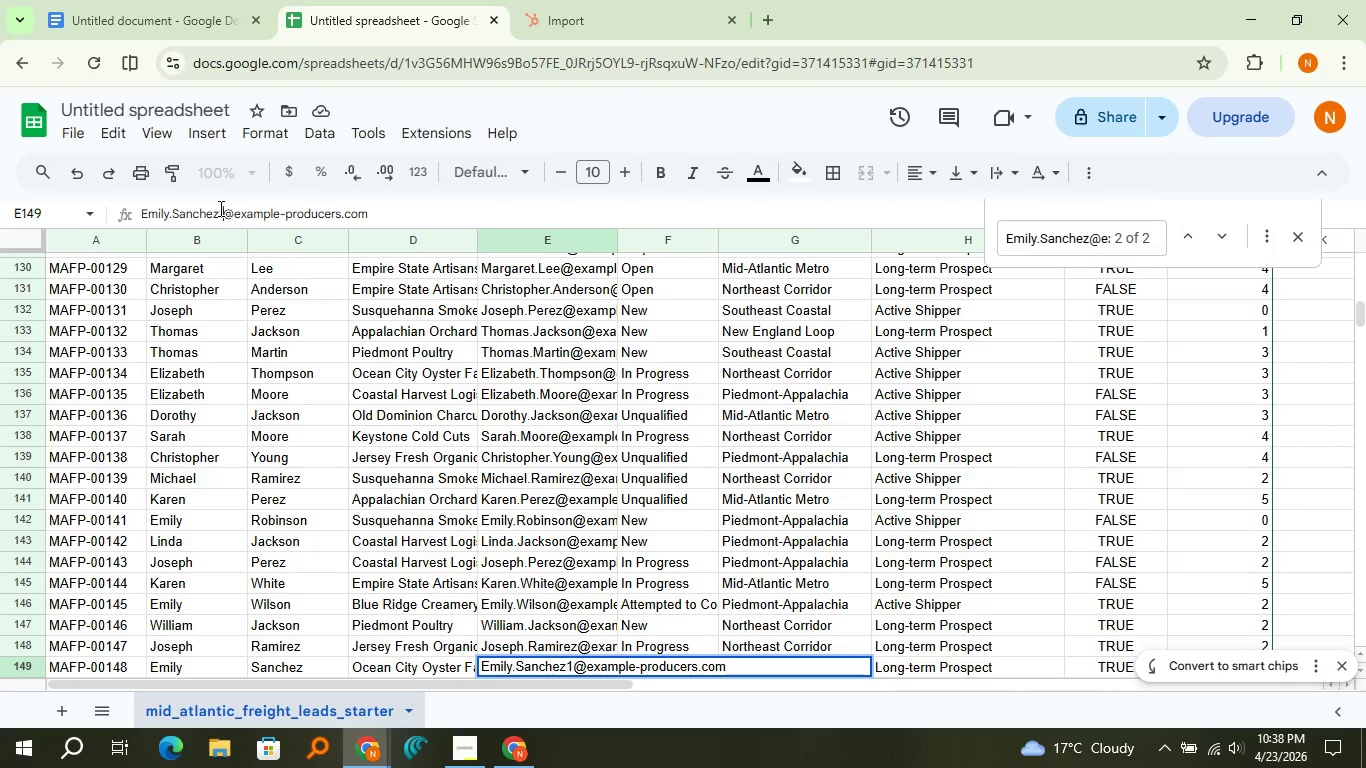 
key(Backspace)
 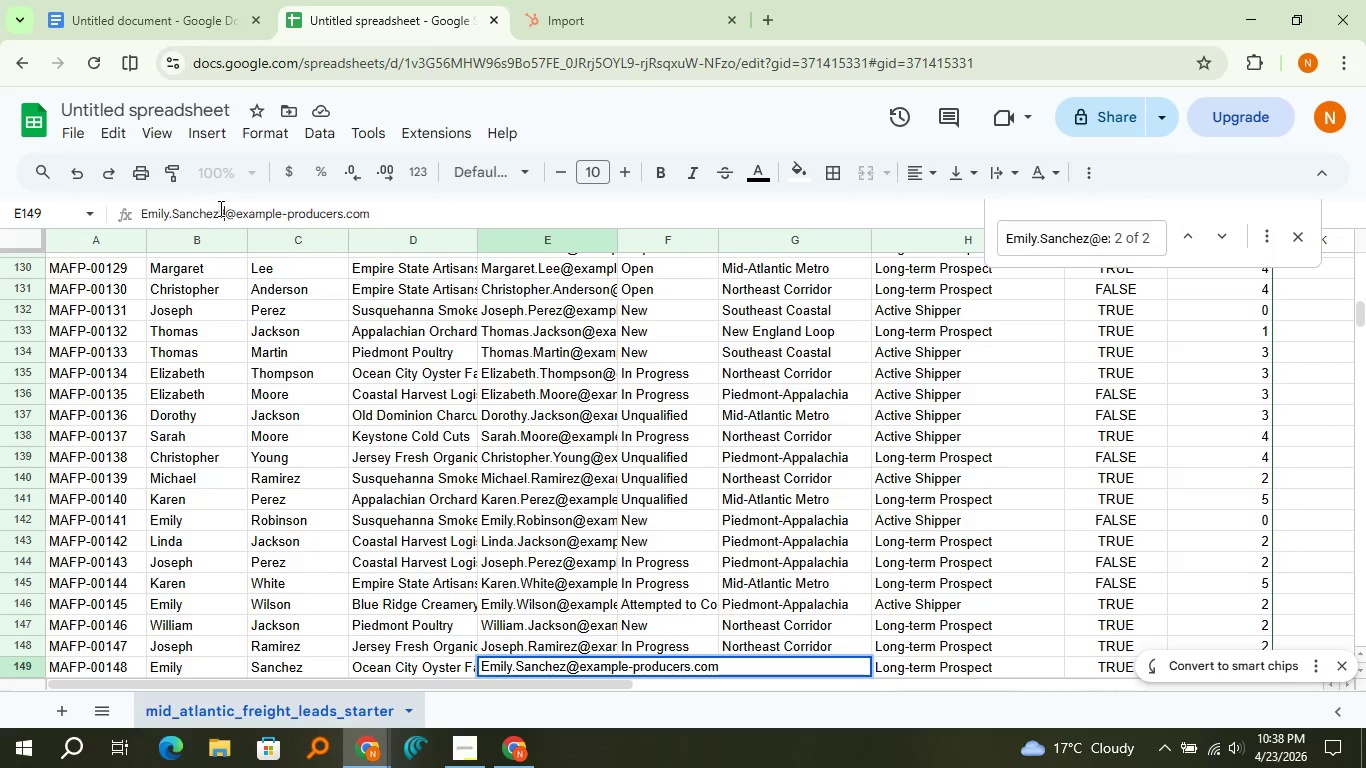 
key(2)
 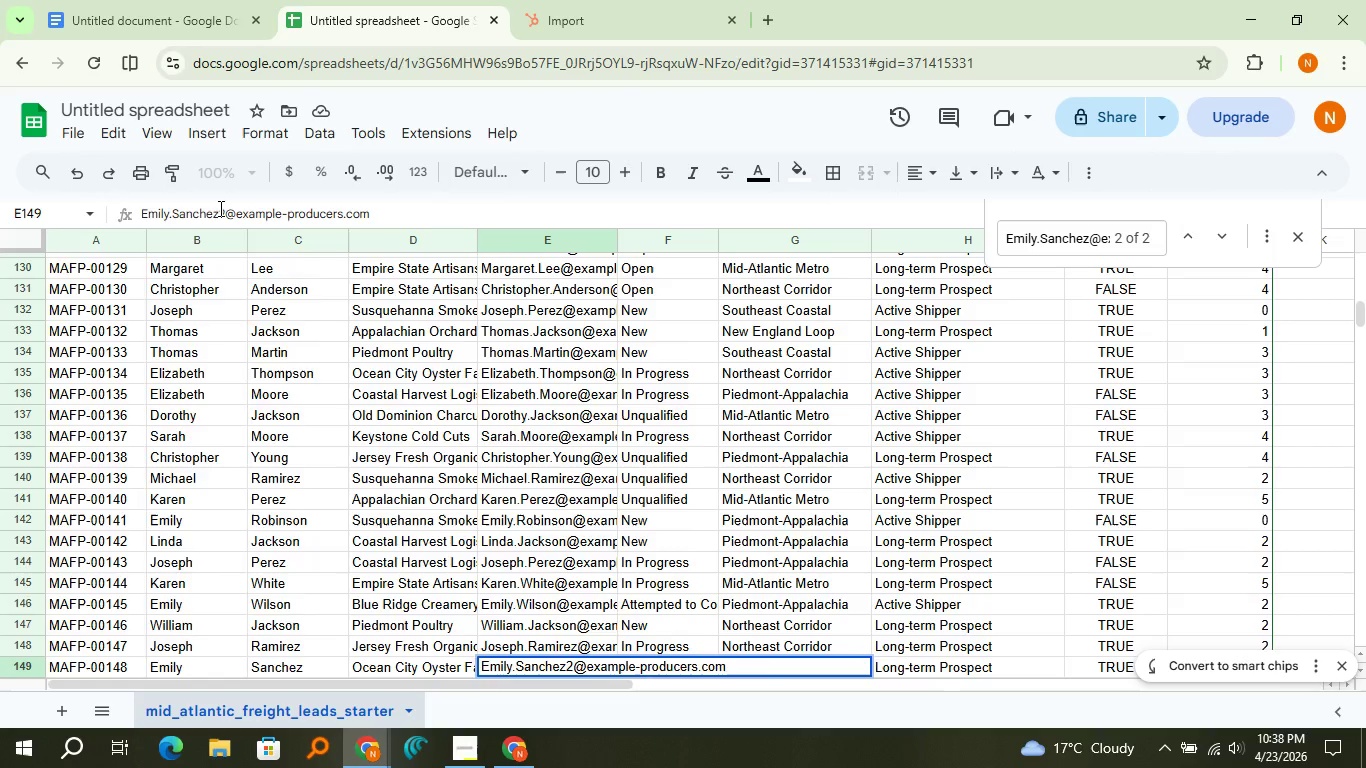 
key(Enter)
 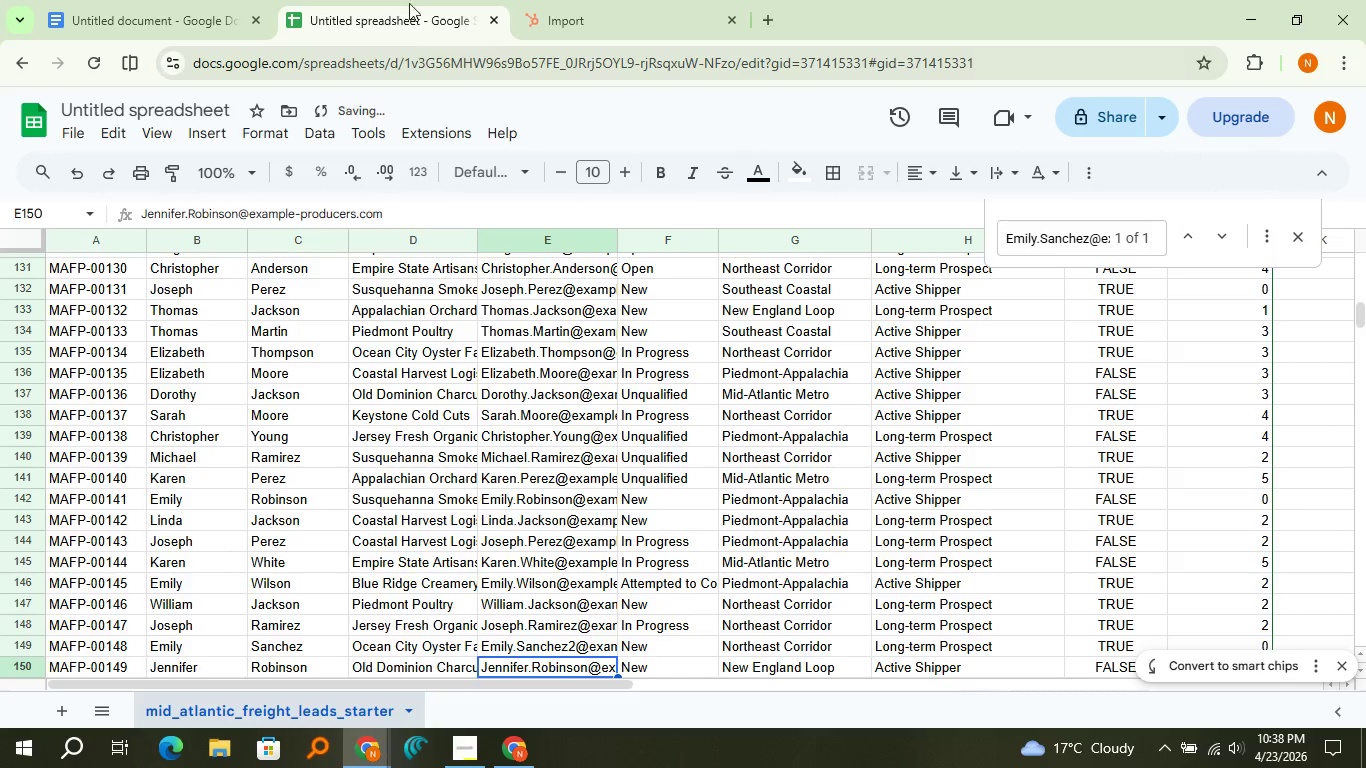 
left_click([603, 0])
 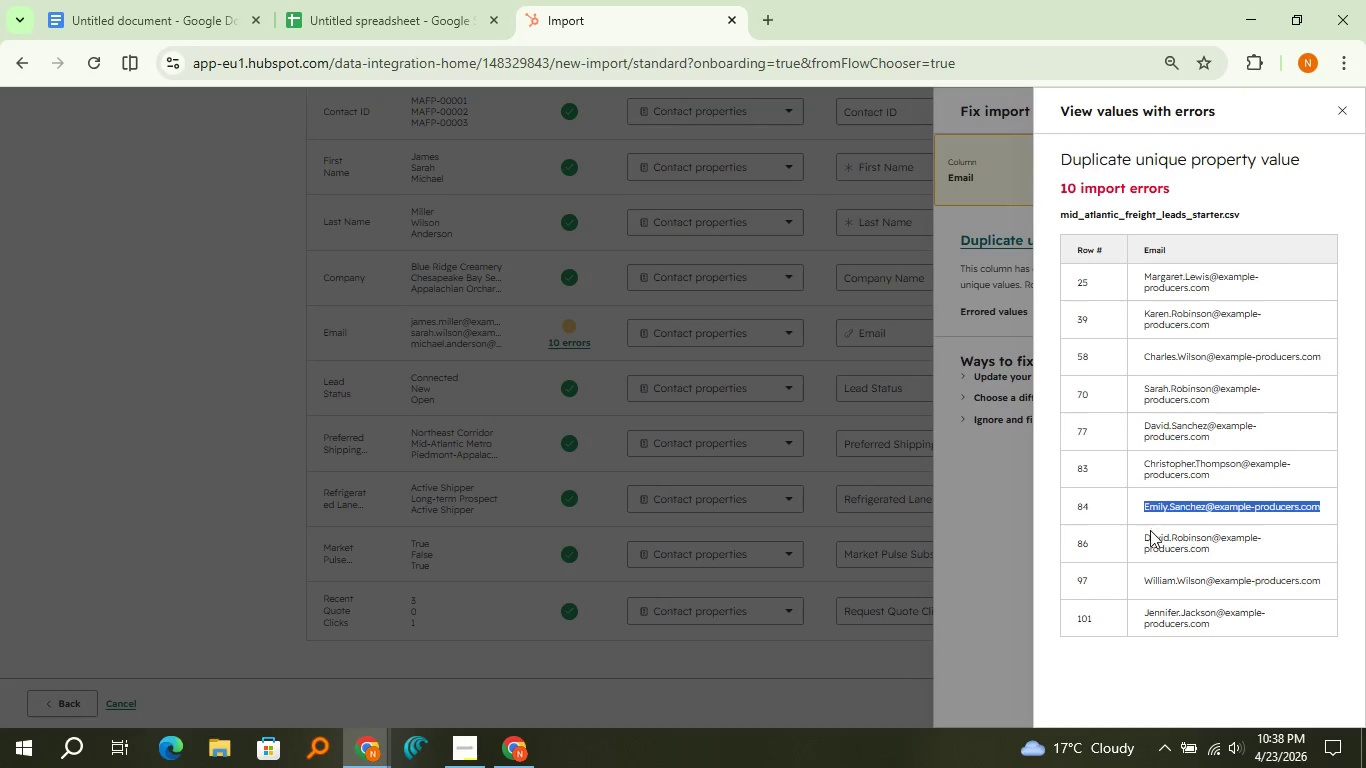 
left_click_drag(start_coordinate=[1143, 532], to_coordinate=[1225, 549])
 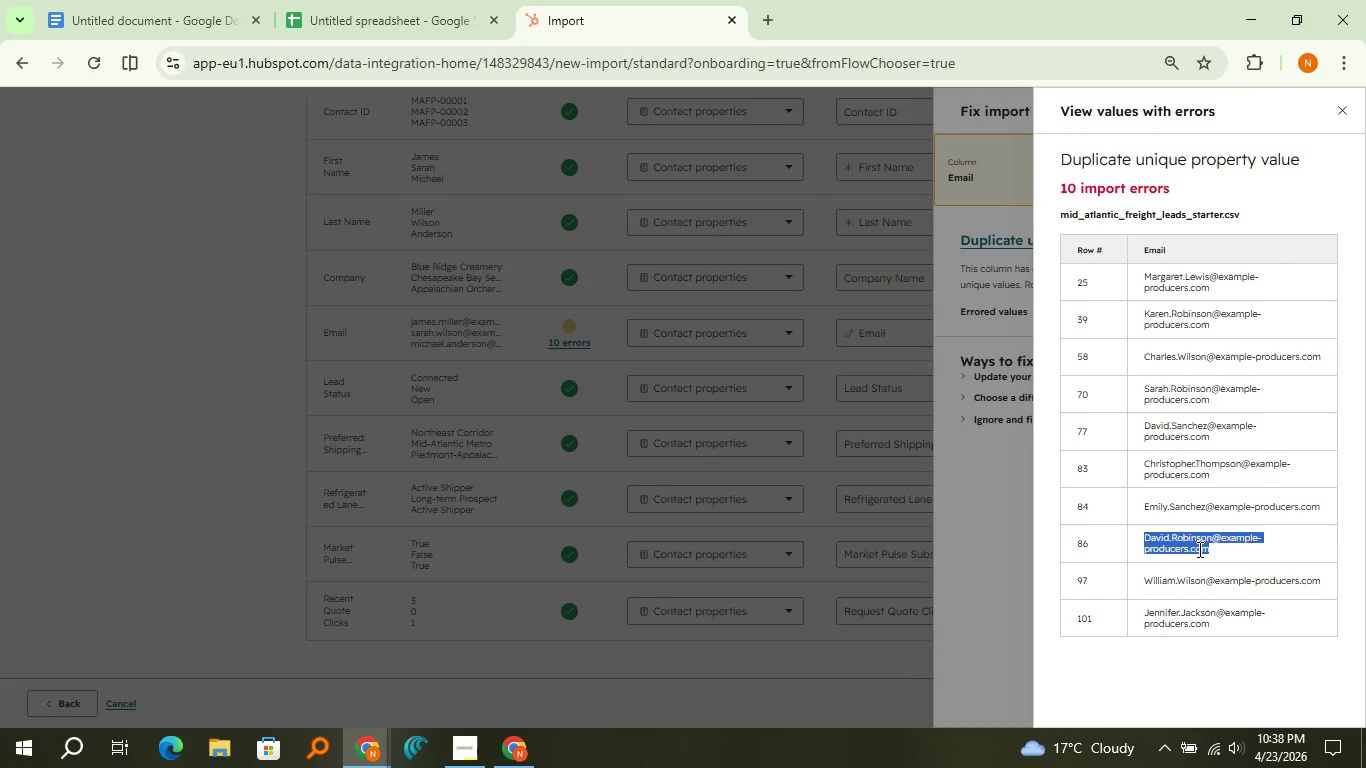 
key(Control+C)
 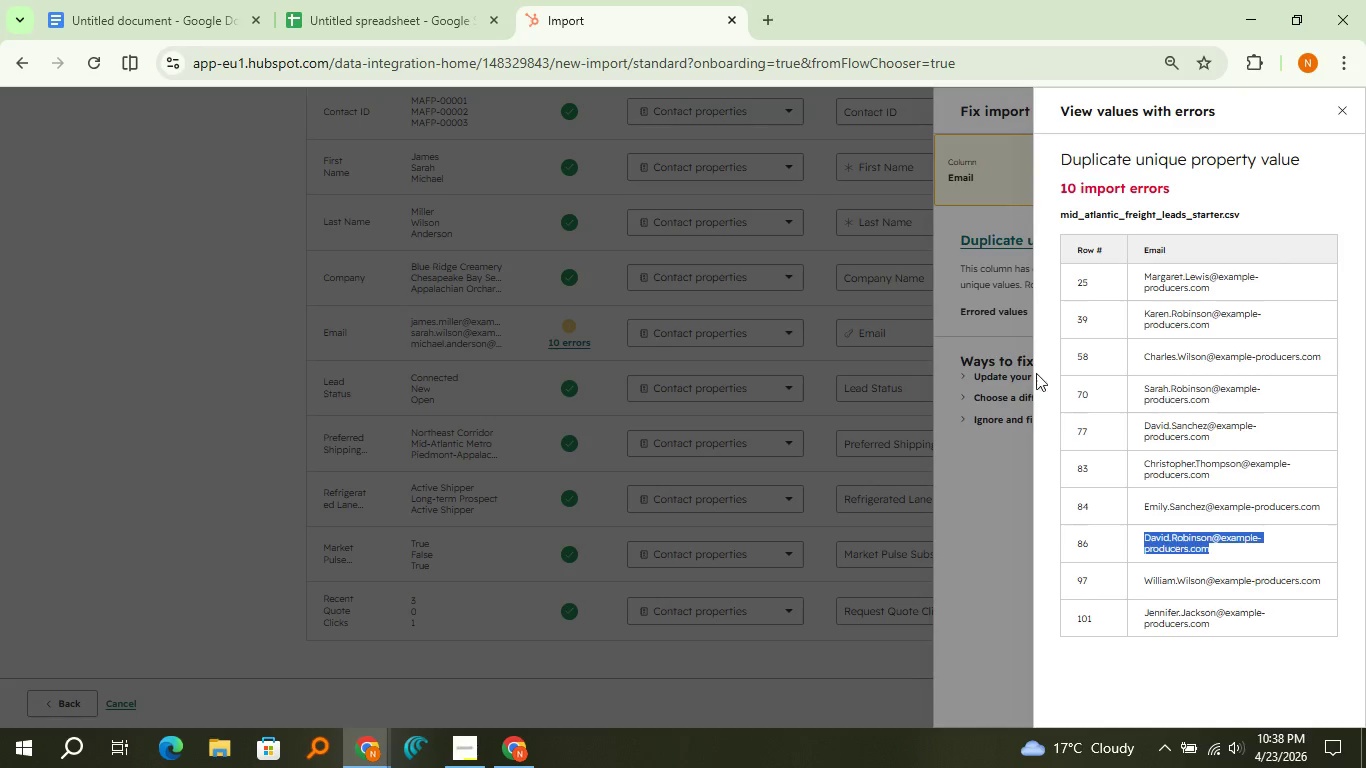 
double_click([282, 0])
 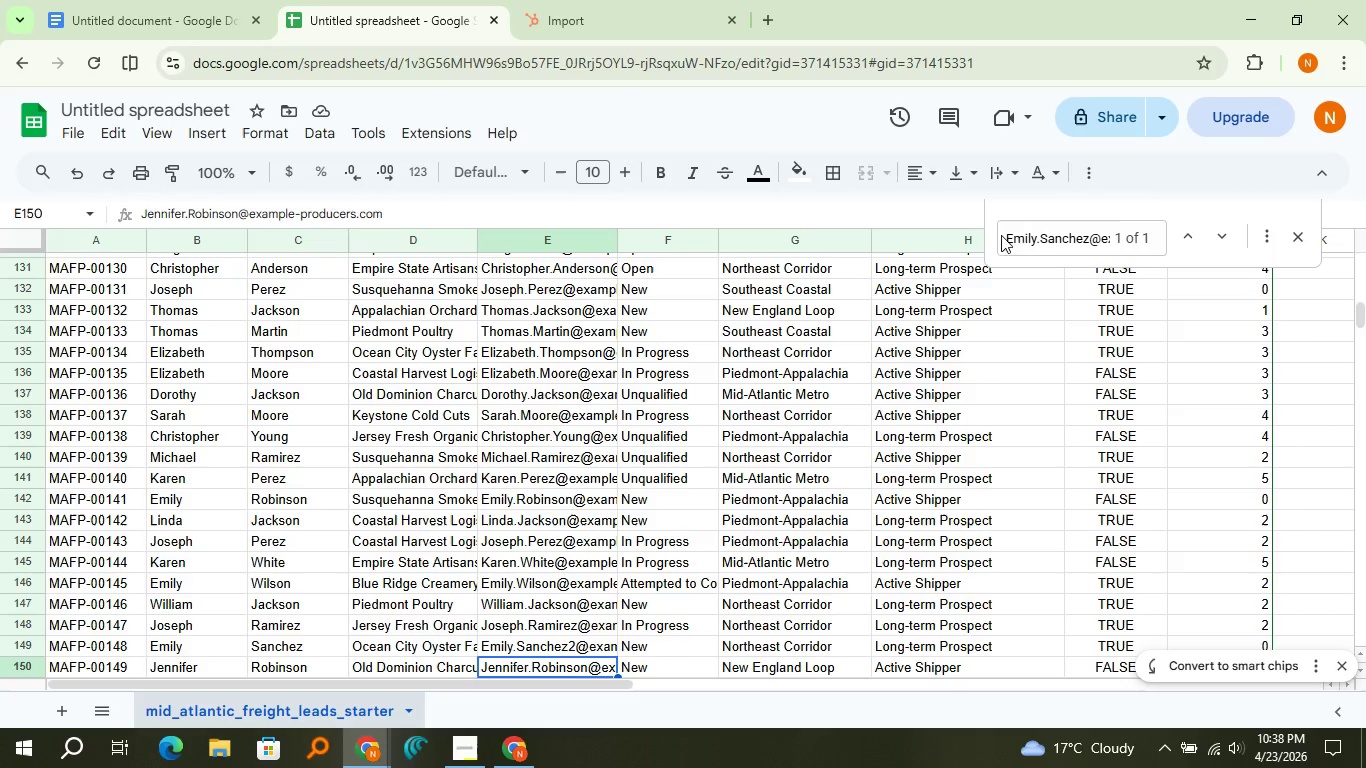 
double_click([1015, 233])
 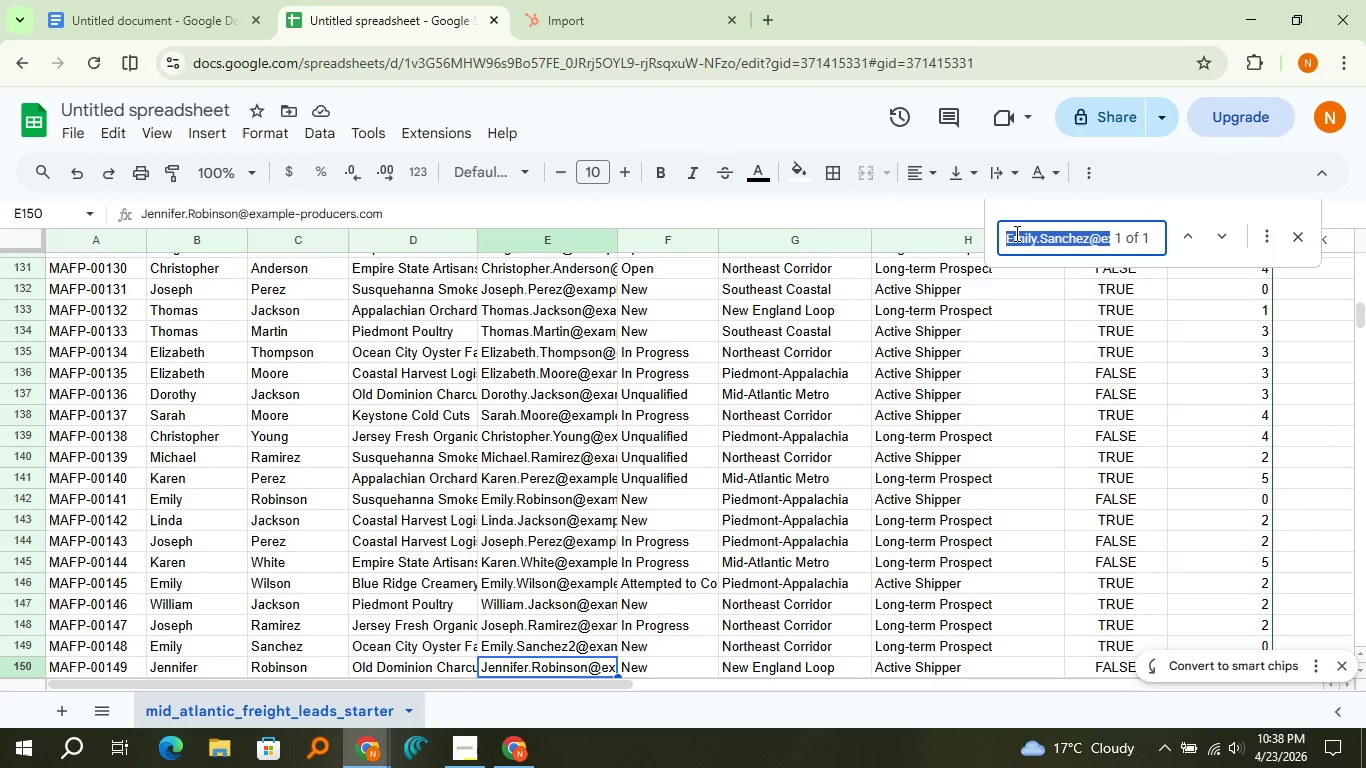 
triple_click([1015, 233])
 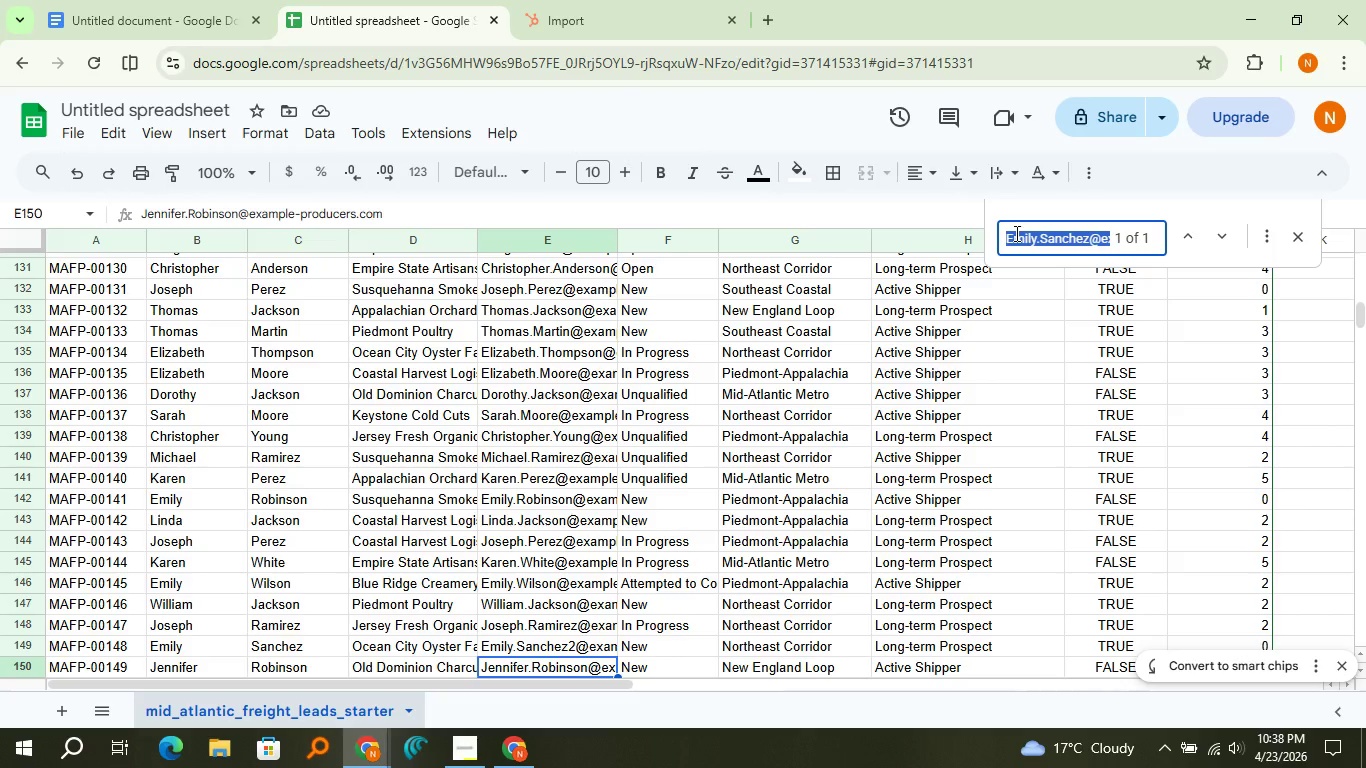 
key(Control+C)
 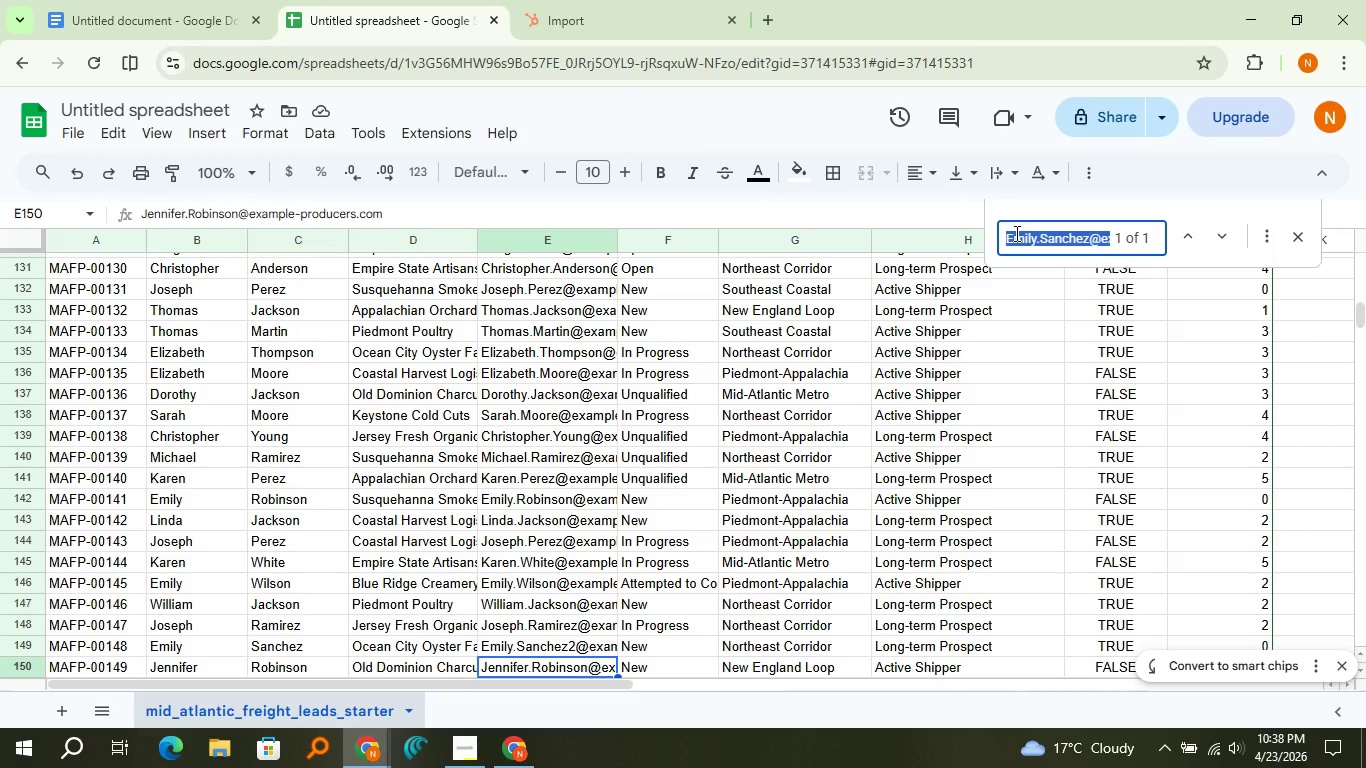 
key(Control+V)
 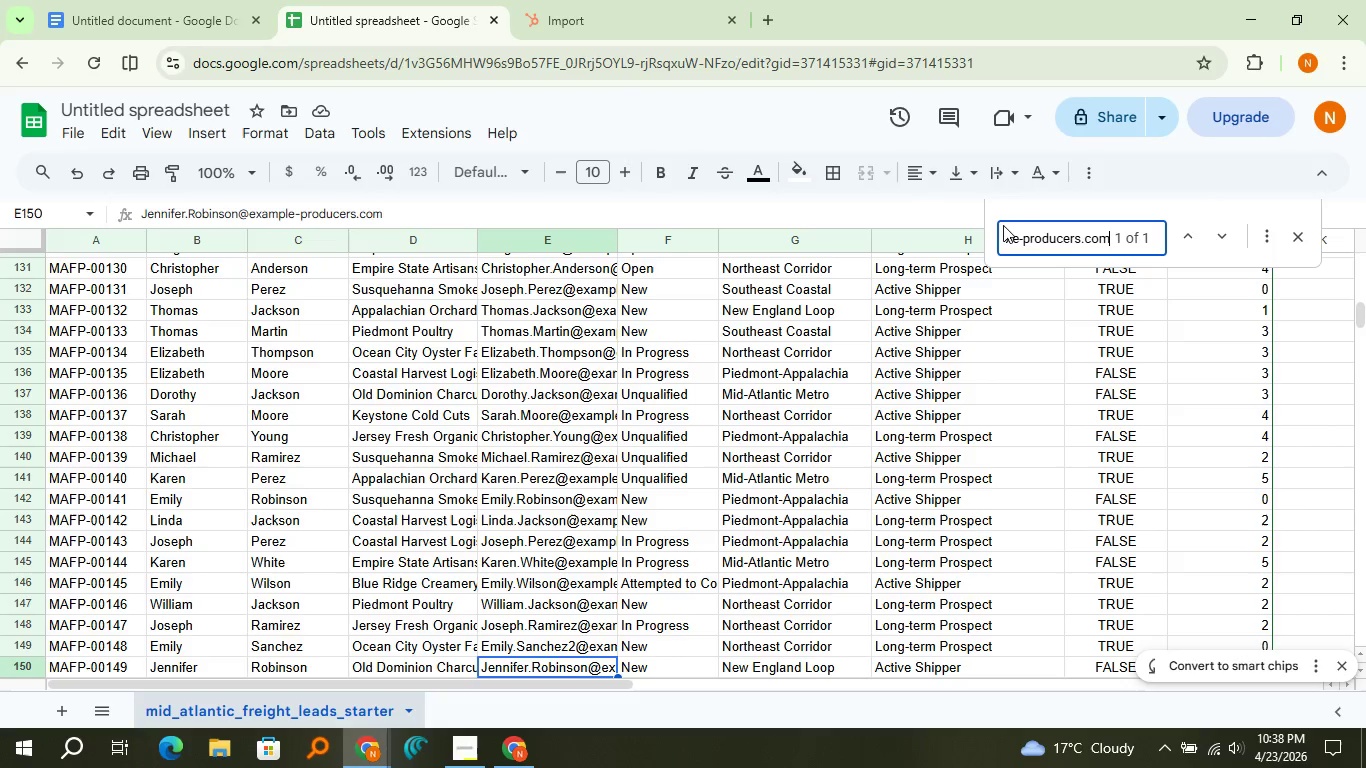 
left_click([503, 0])
 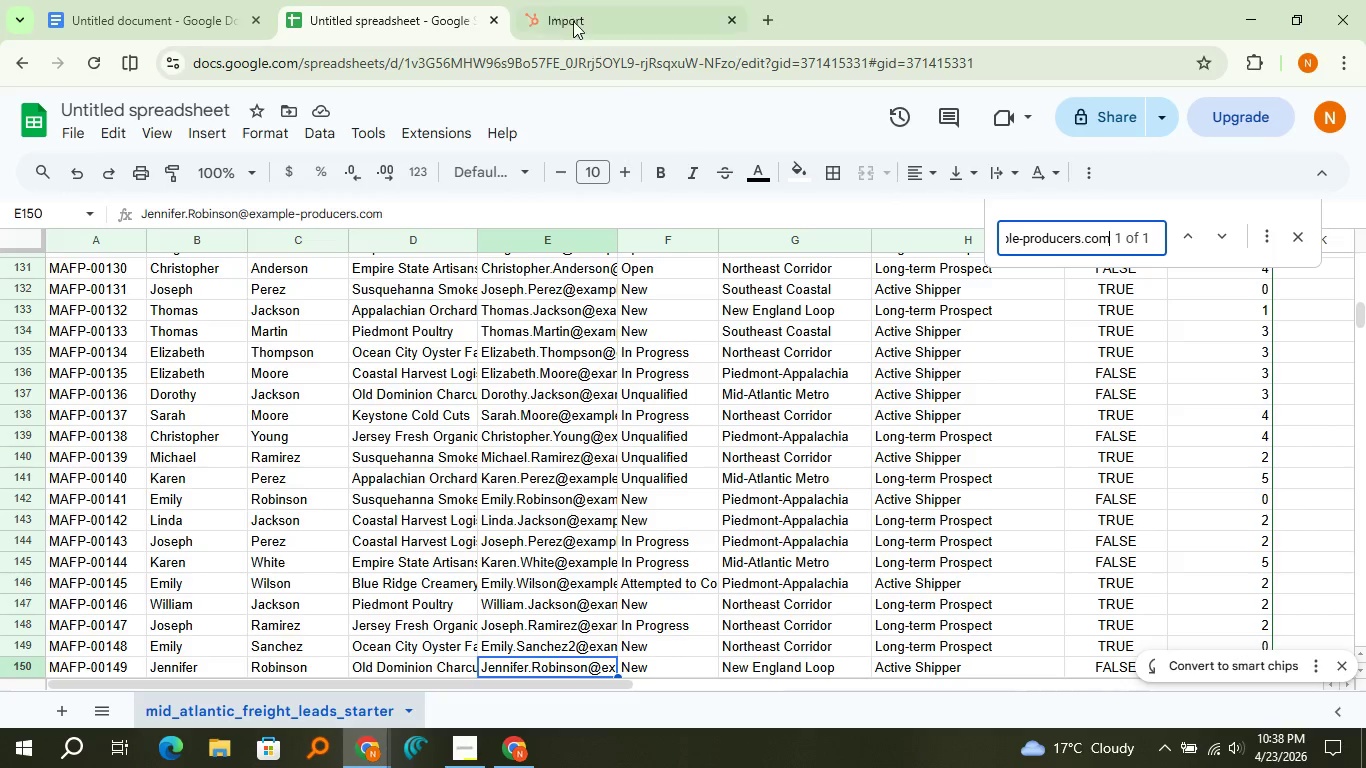 
left_click([576, 17])
 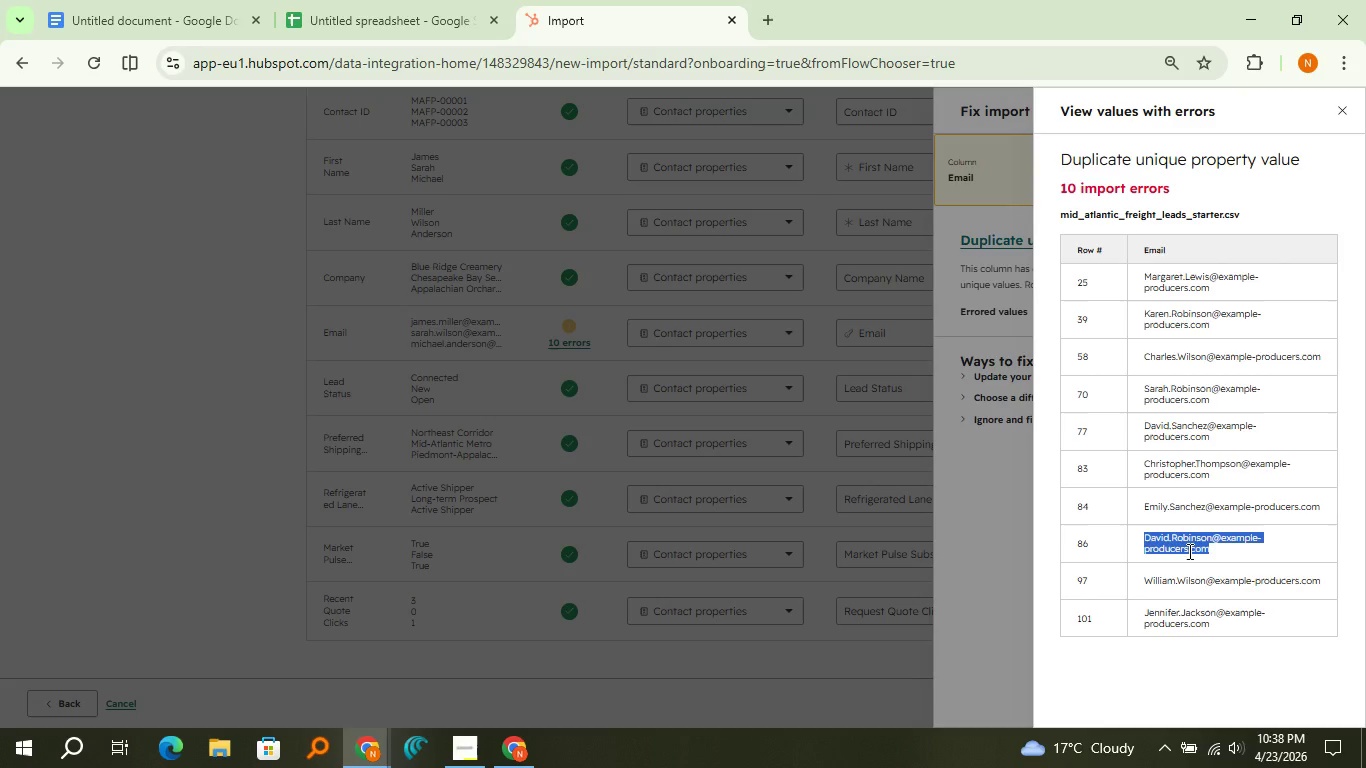 
hold_key(key=ControlLeft, duration=1.5)
 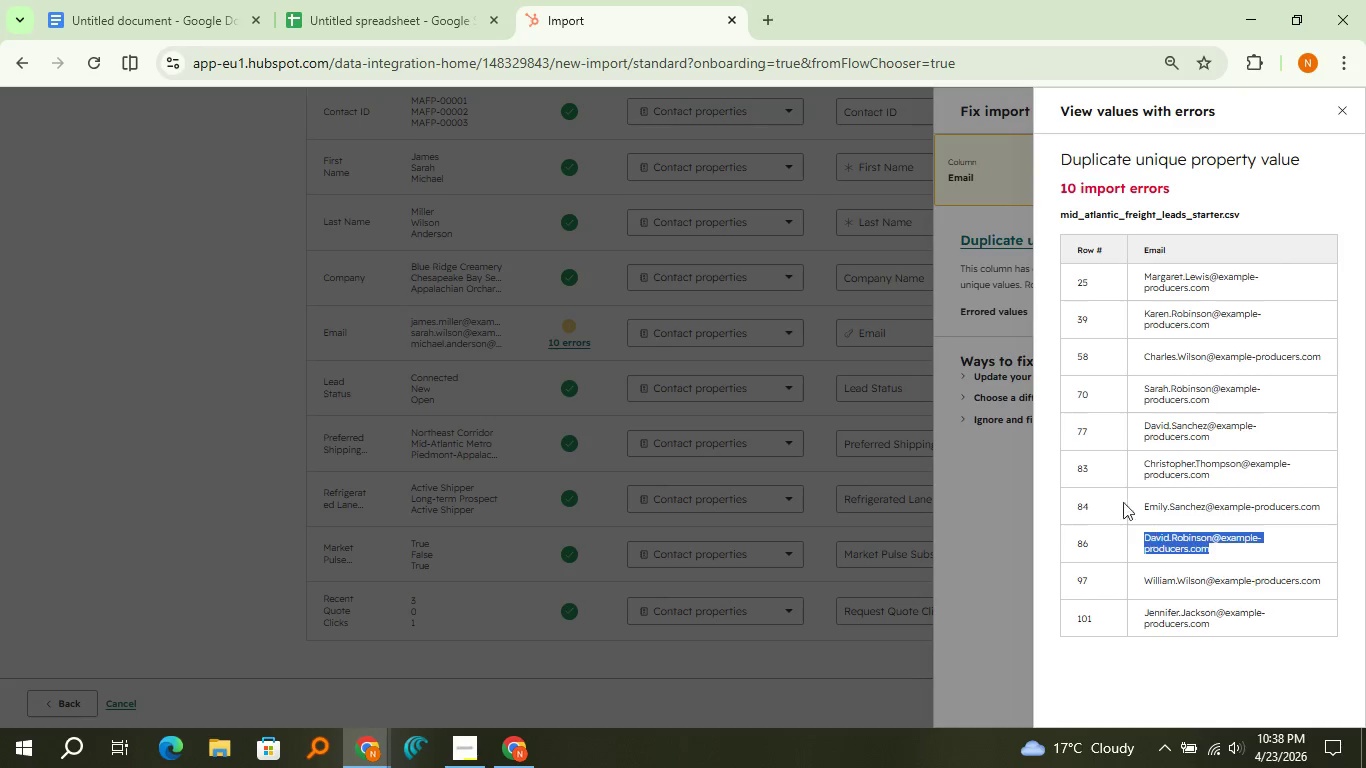 
key(Control+C)
 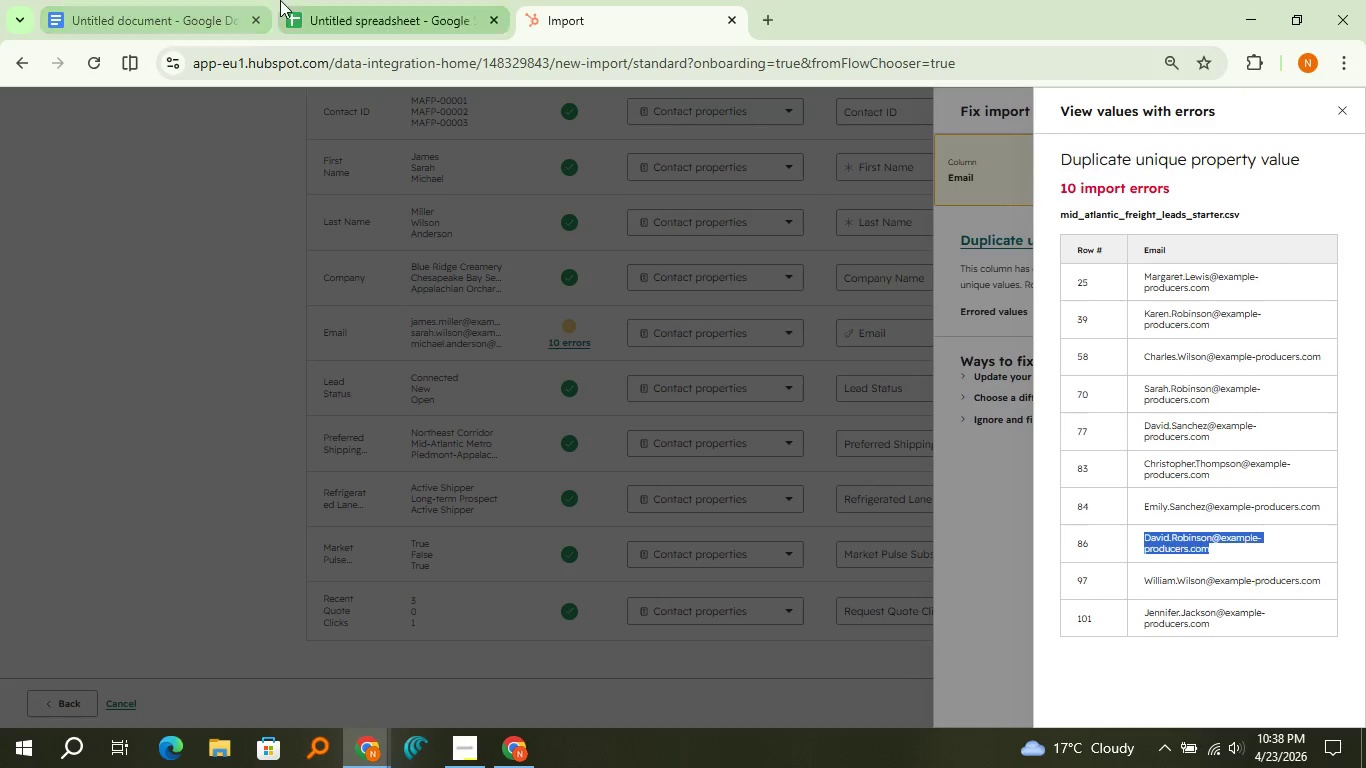 
left_click([354, 14])
 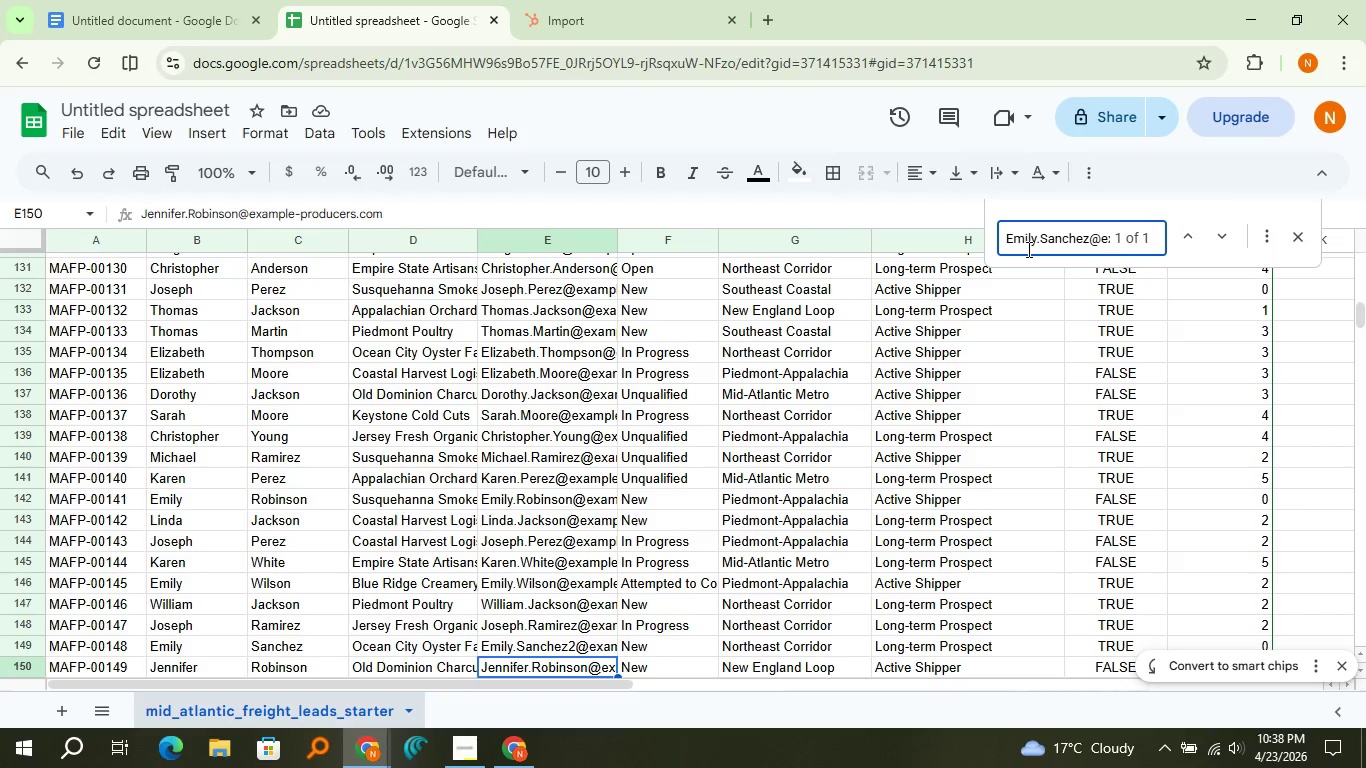 
double_click([1027, 249])
 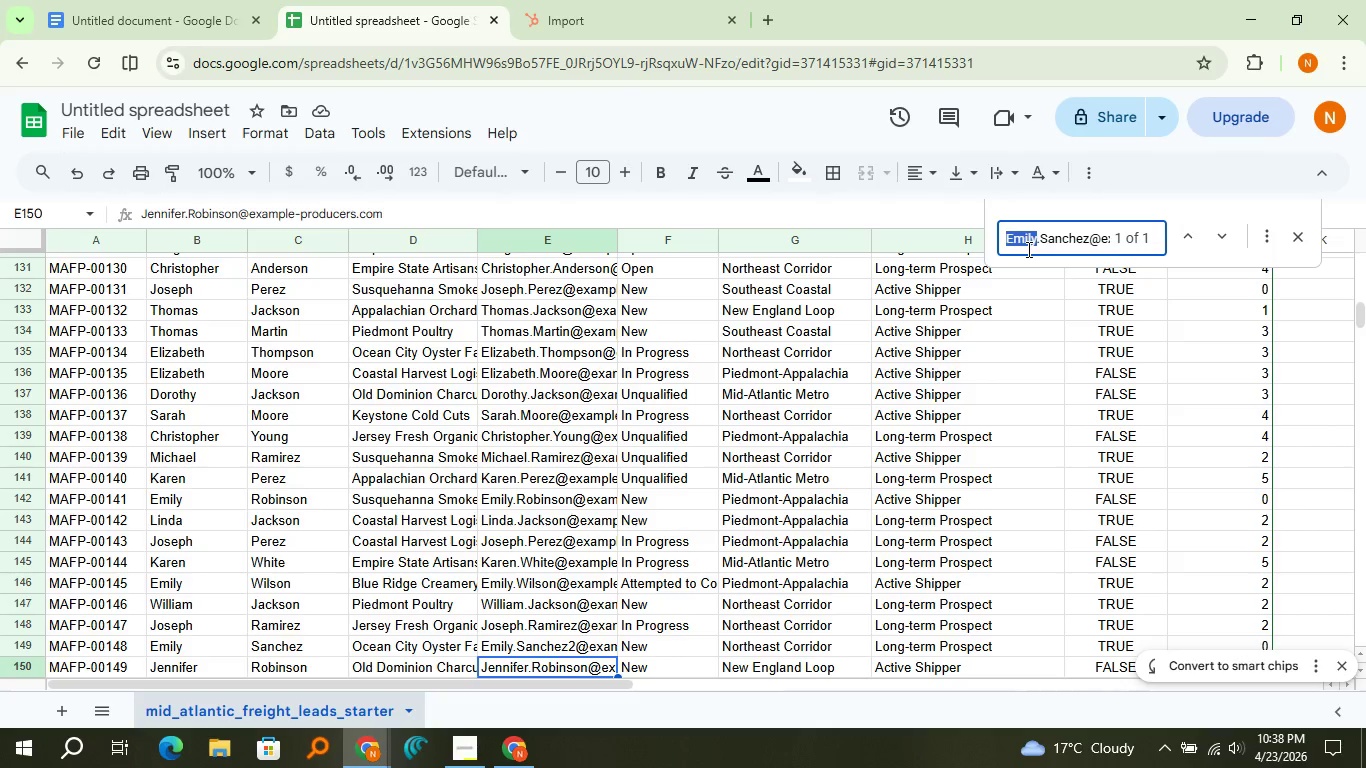 
triple_click([1027, 249])
 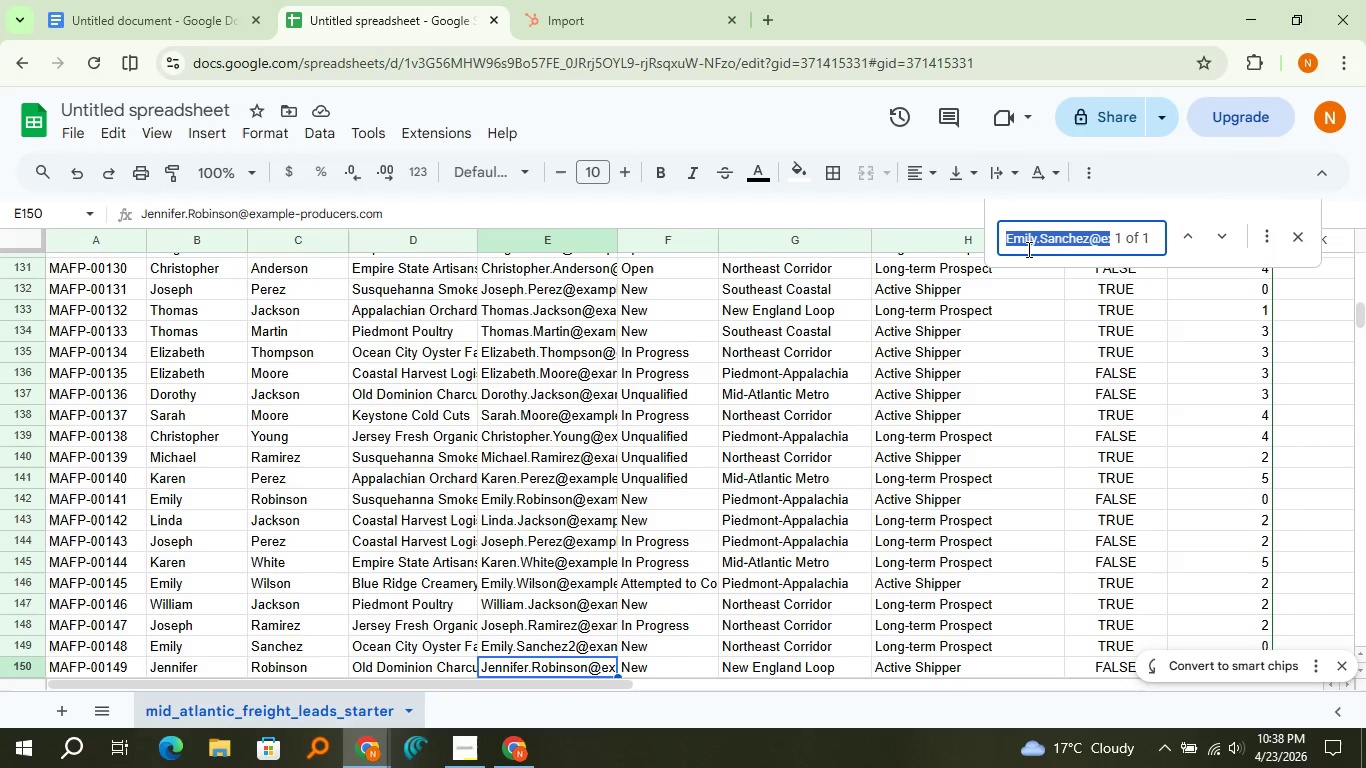 
key(Control+V)
 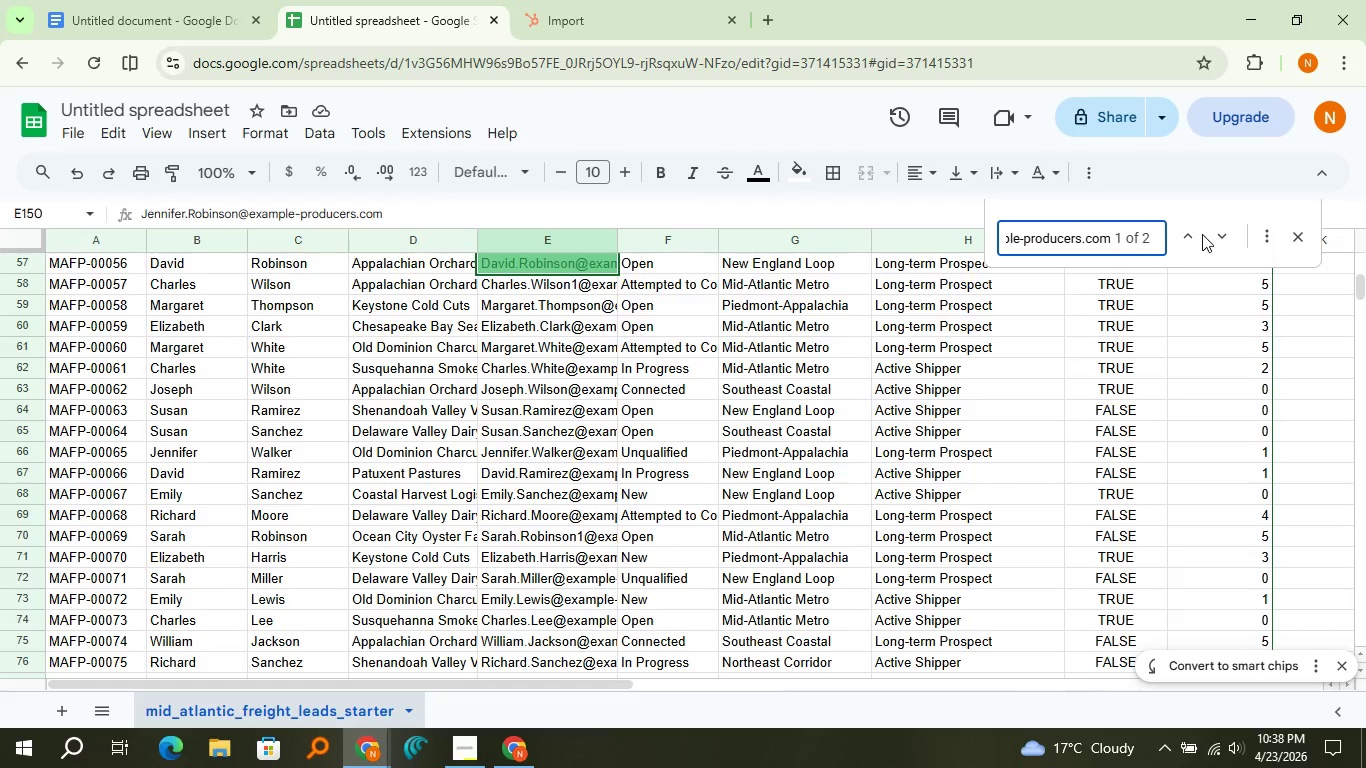 
left_click([1212, 237])
 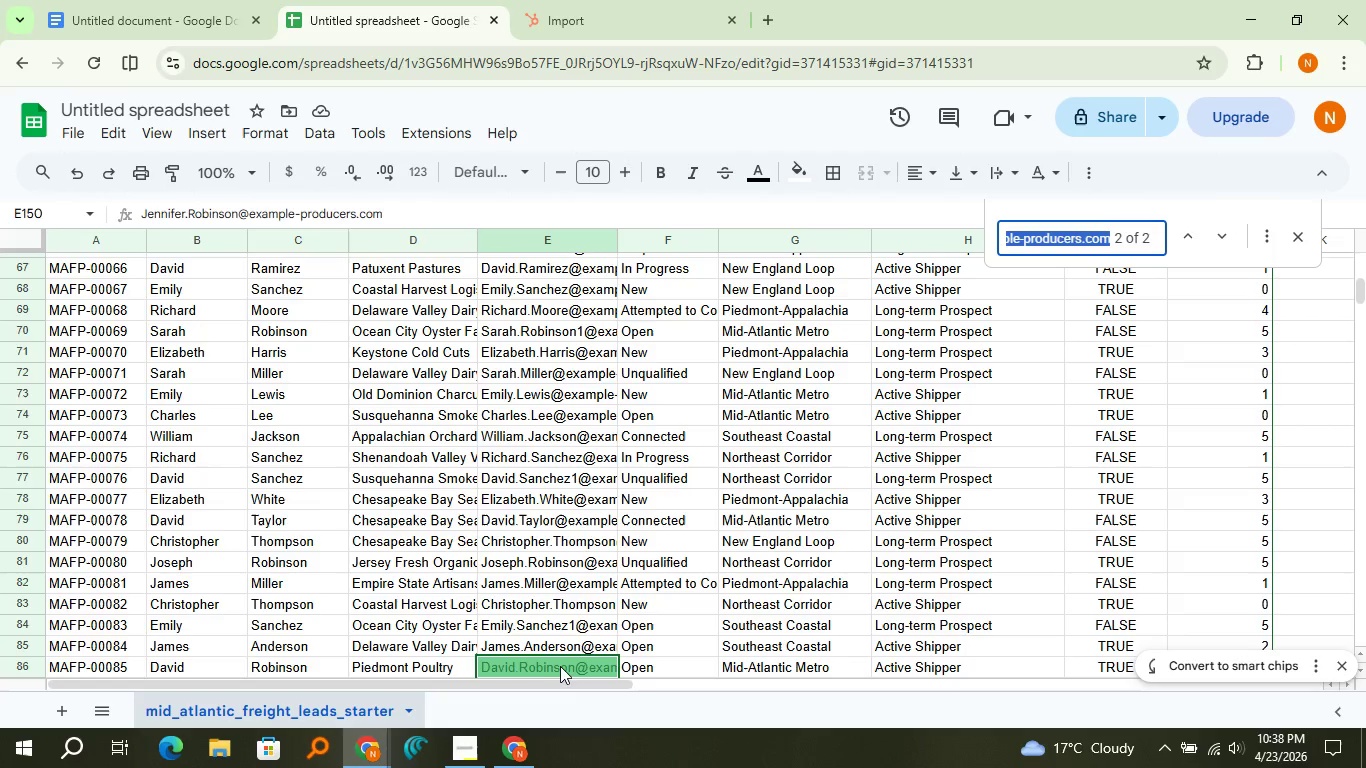 
left_click([559, 670])
 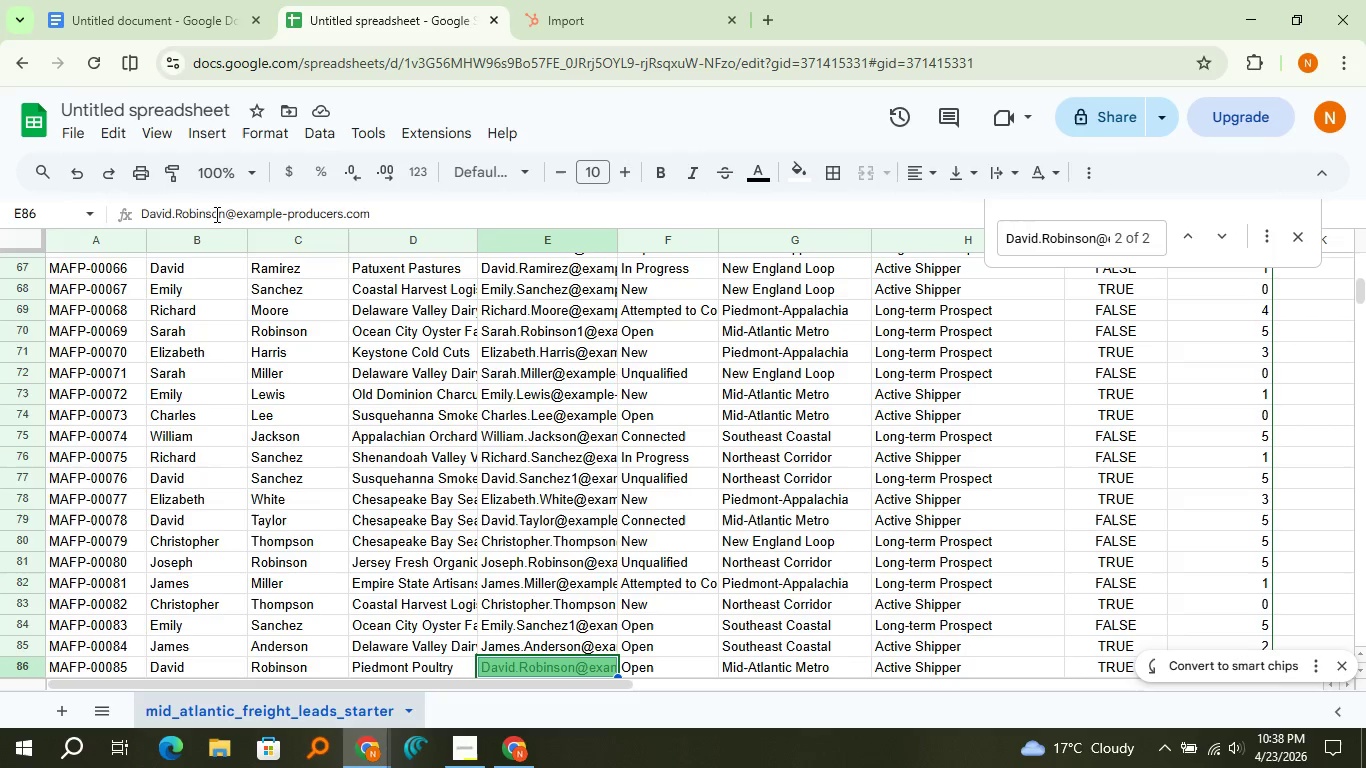 
left_click([217, 216])
 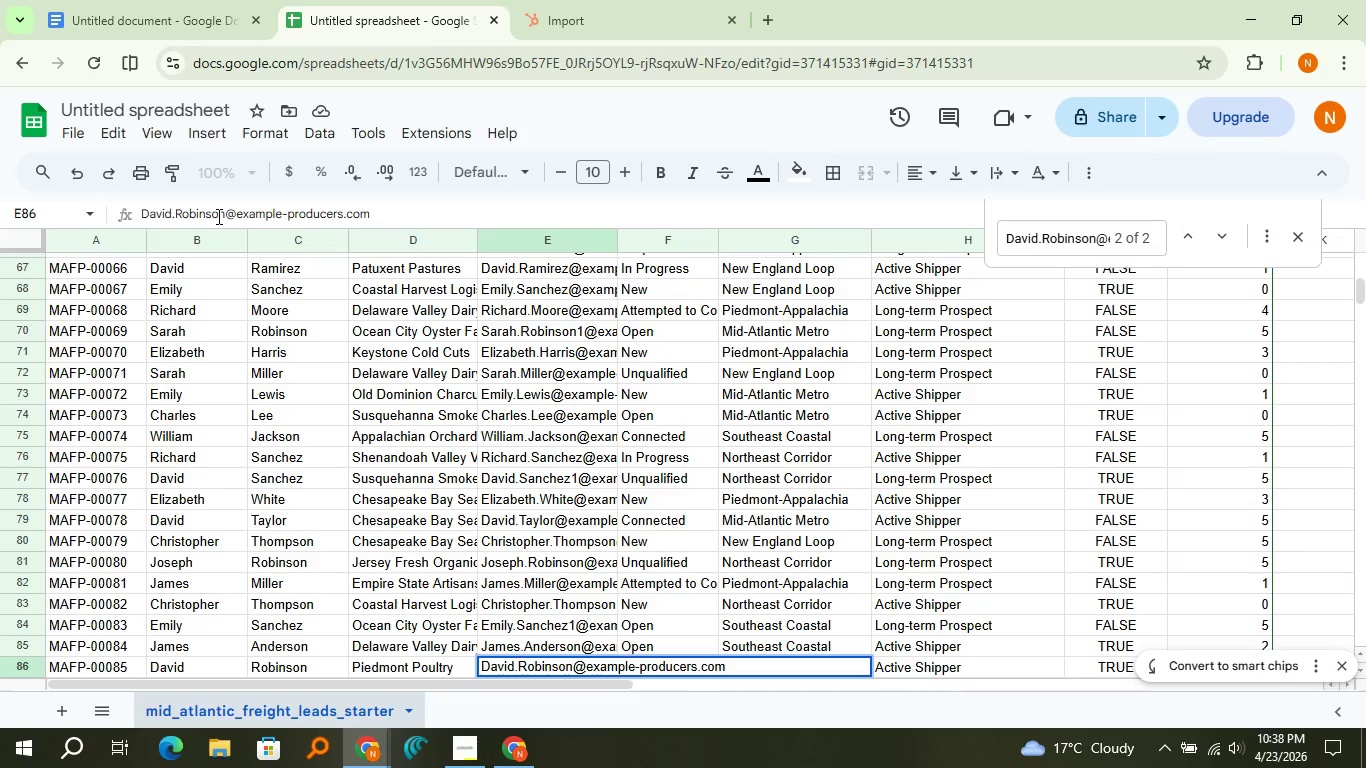 
key(ArrowRight)
 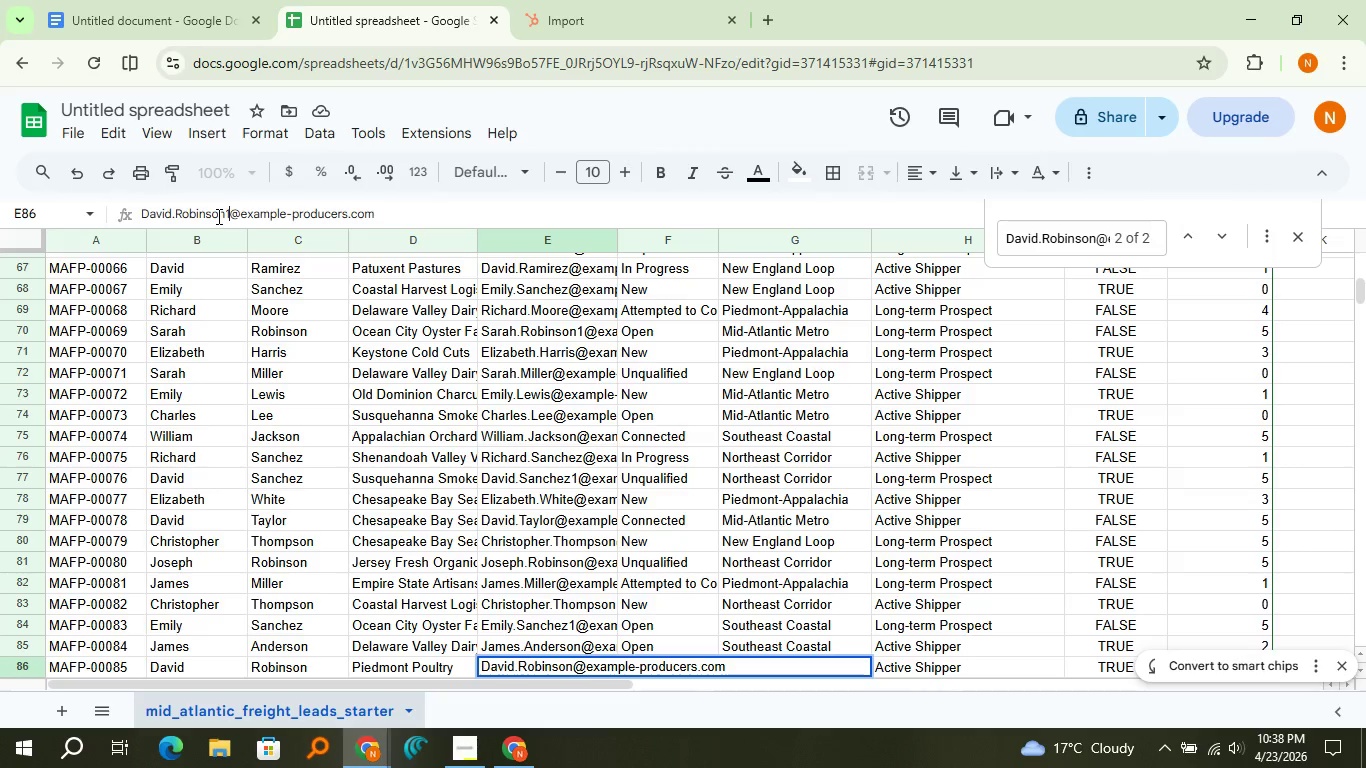 
key(1)
 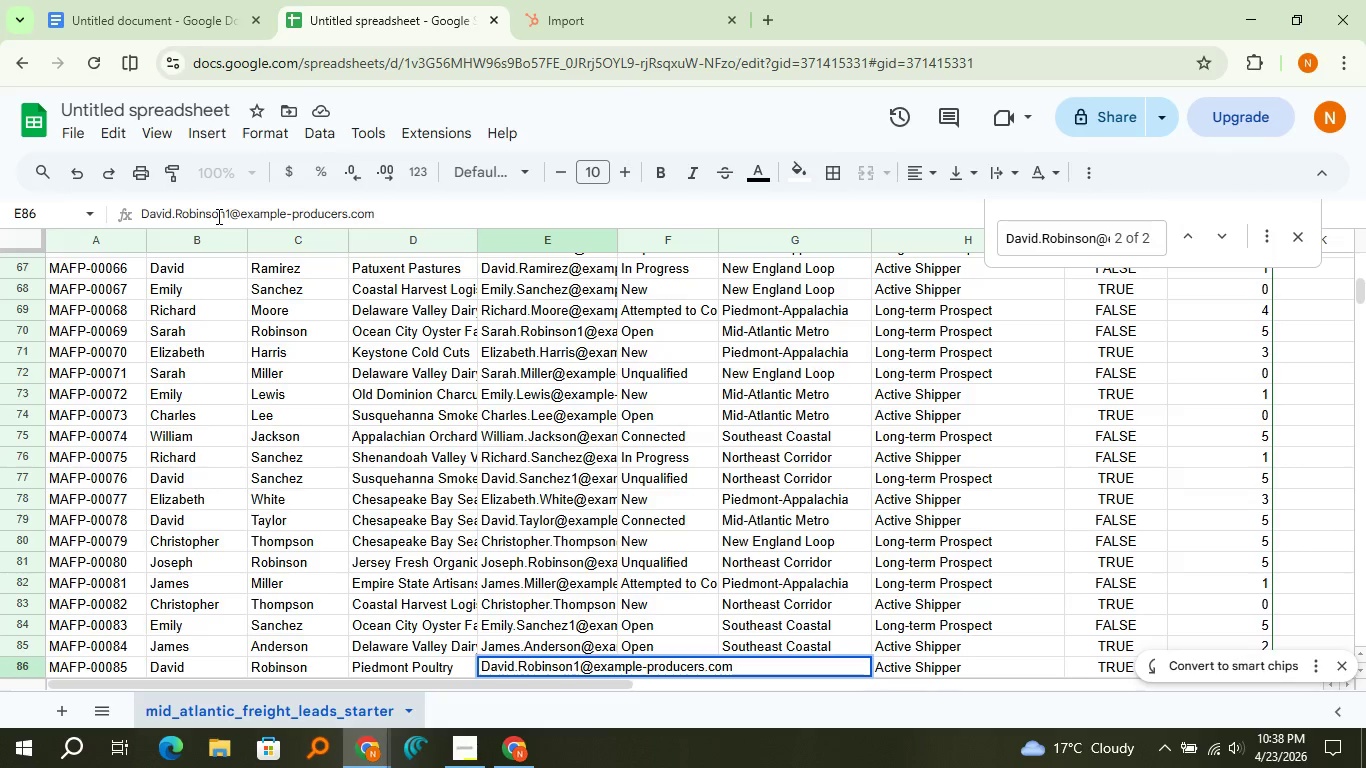 
key(Enter)
 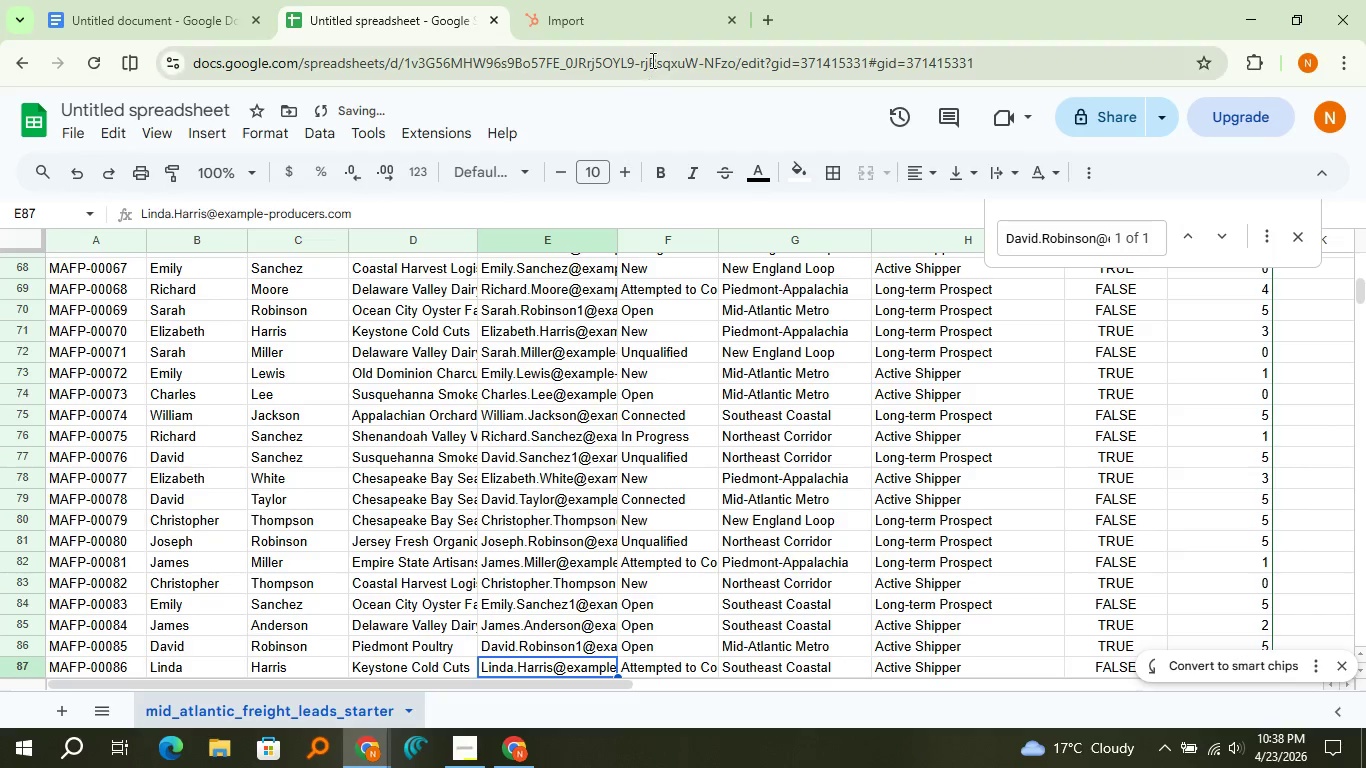 
left_click([619, 12])
 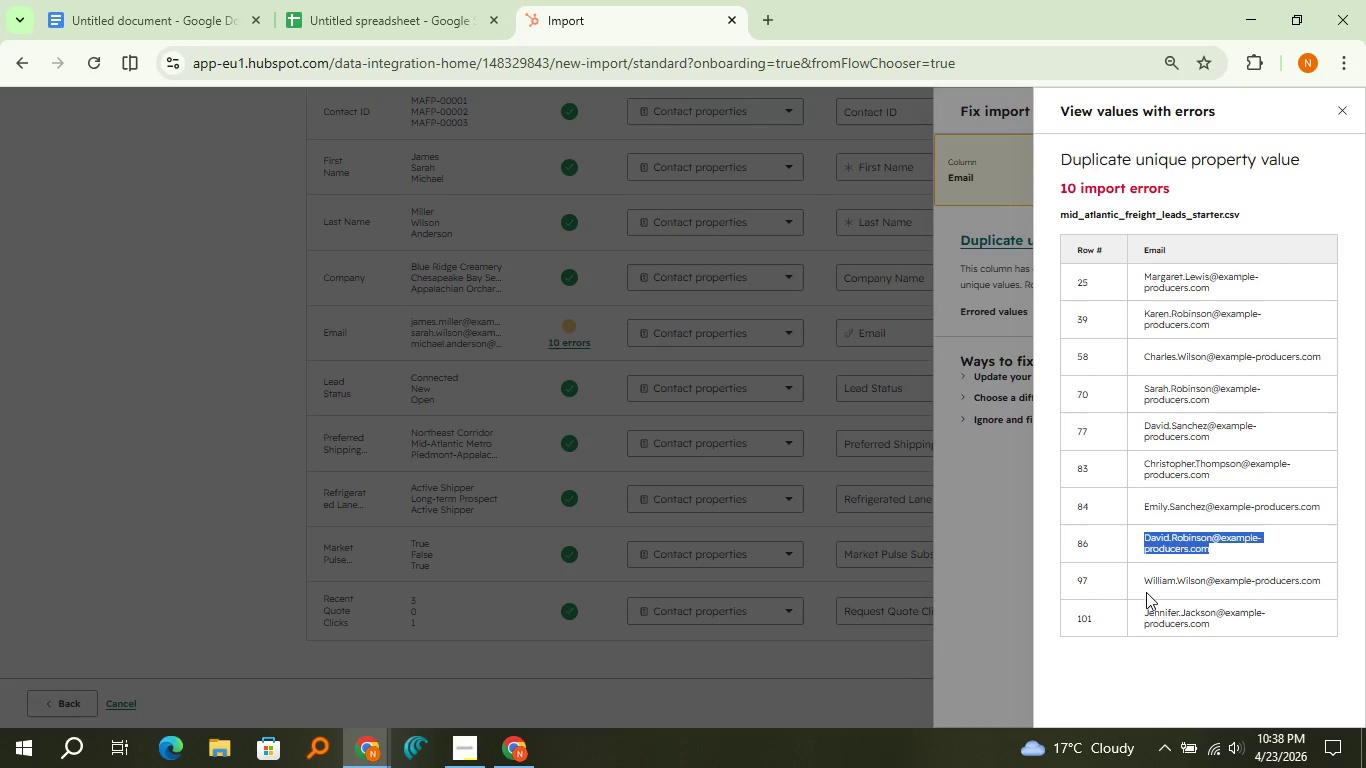 
left_click_drag(start_coordinate=[1148, 583], to_coordinate=[1318, 583])
 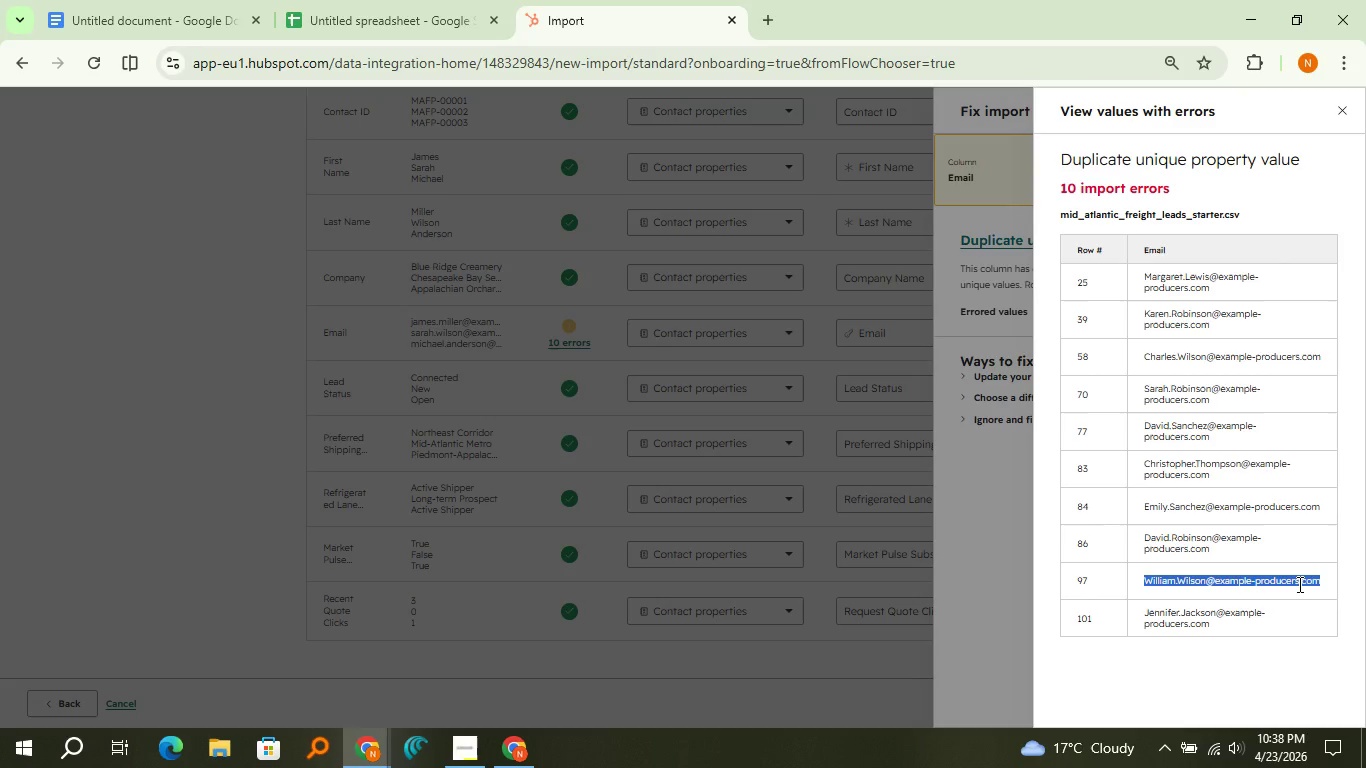 
key(Control+C)
 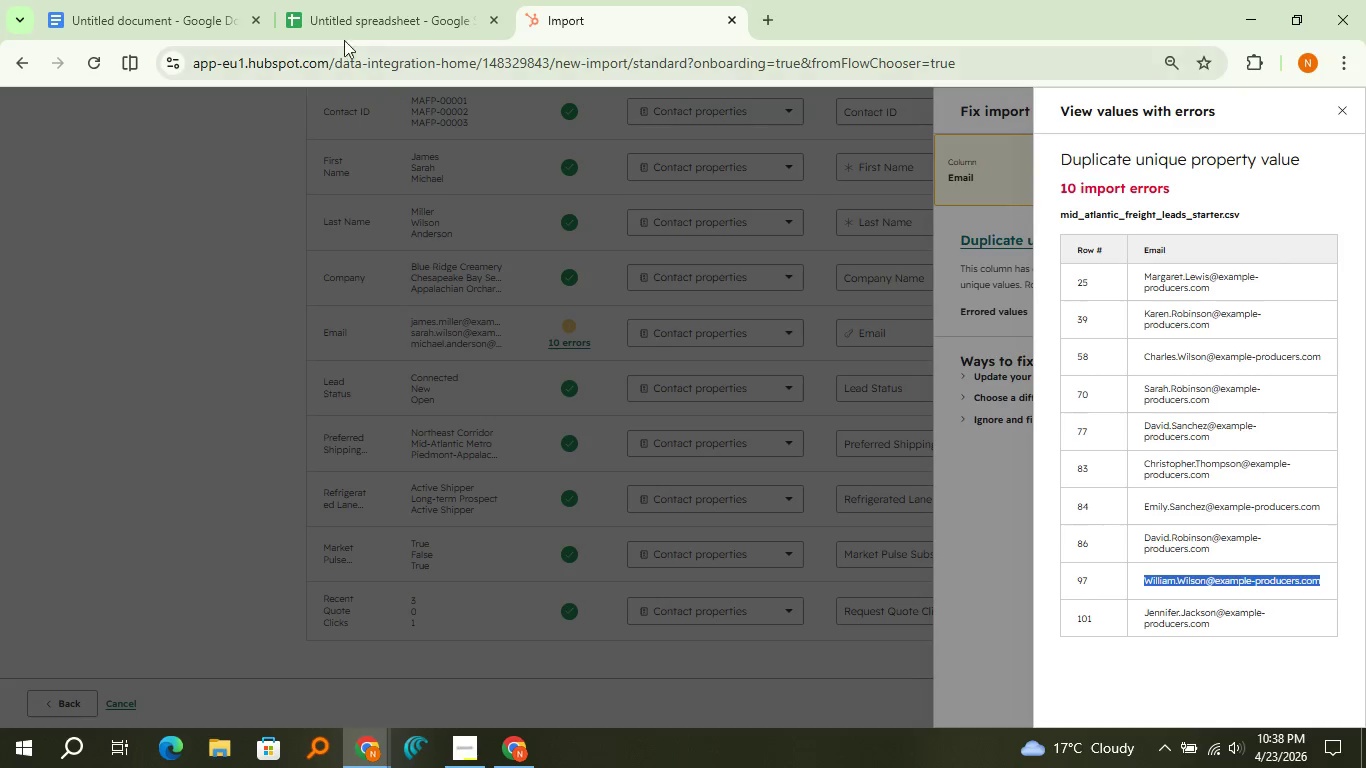 
left_click([345, 12])
 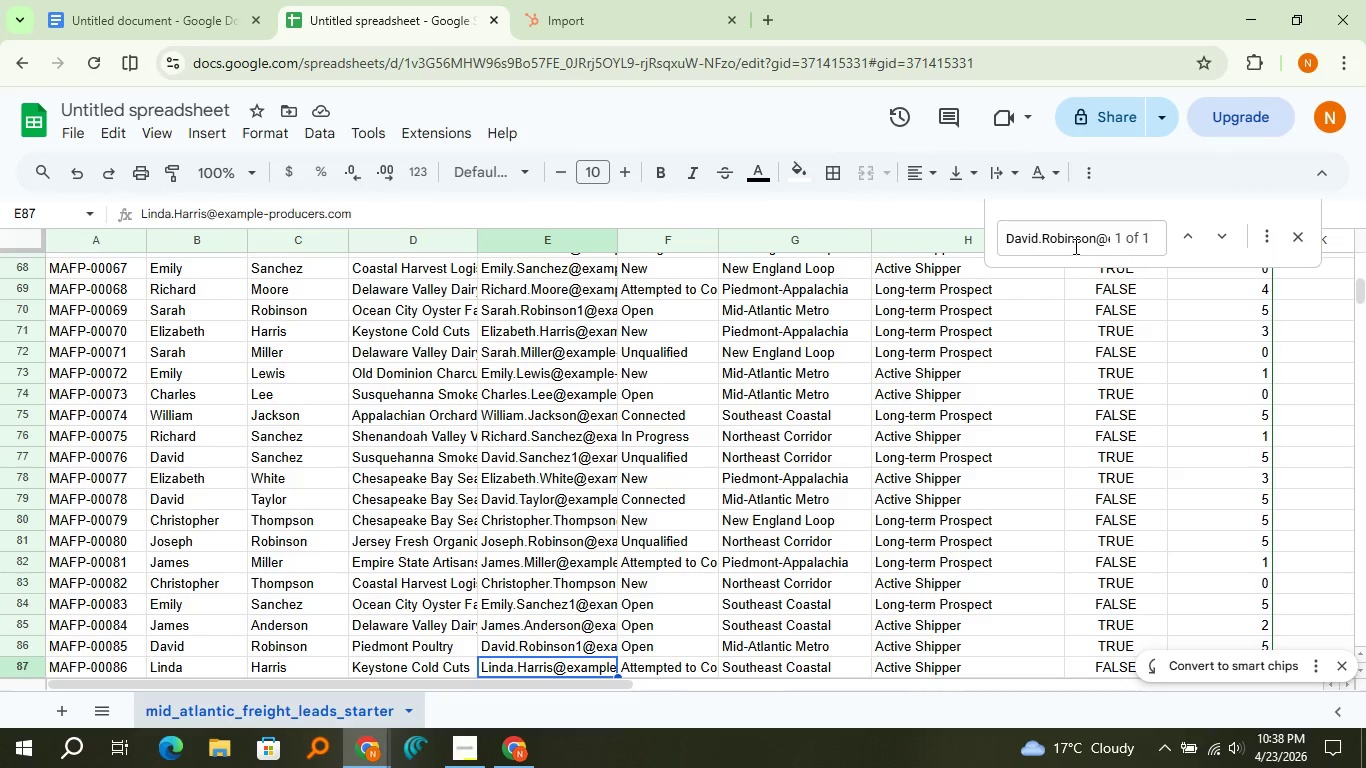 
double_click([1074, 246])
 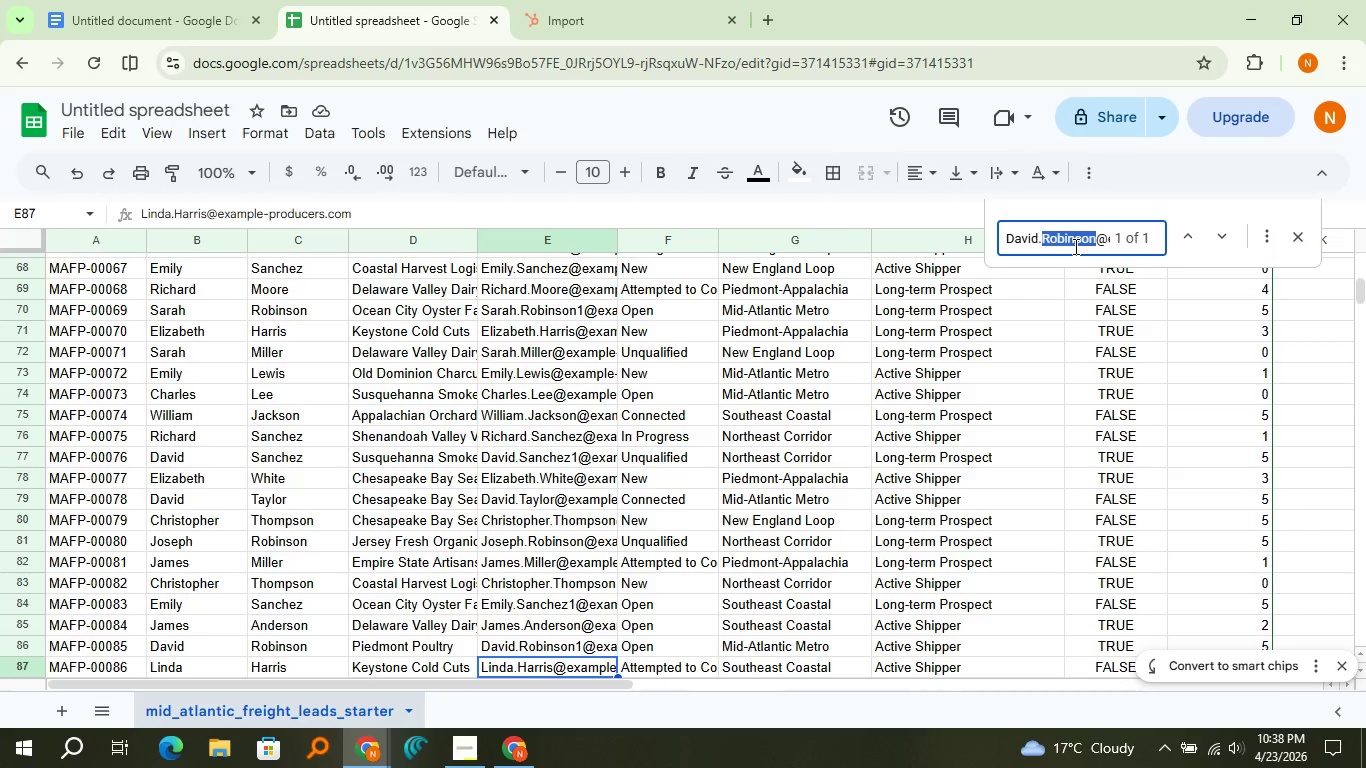 
triple_click([1074, 246])
 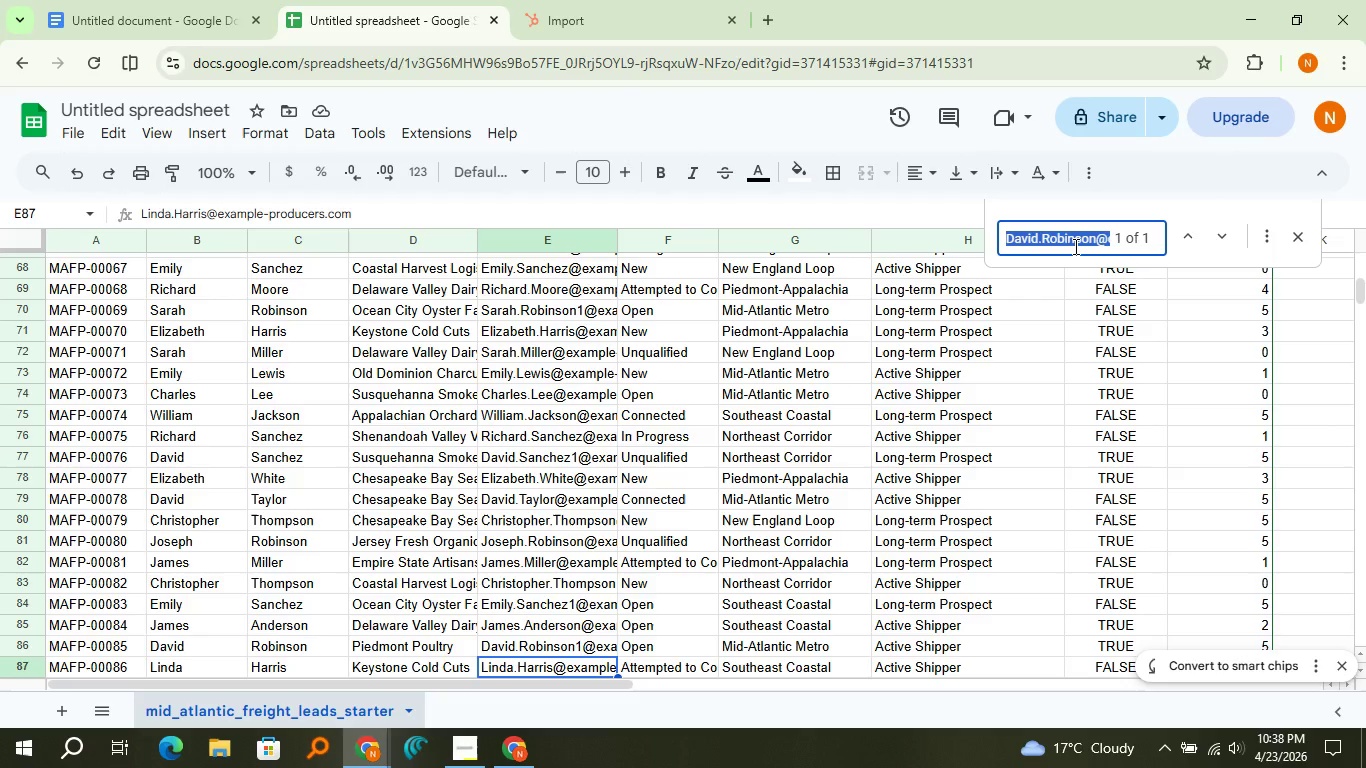 
key(Control+V)
 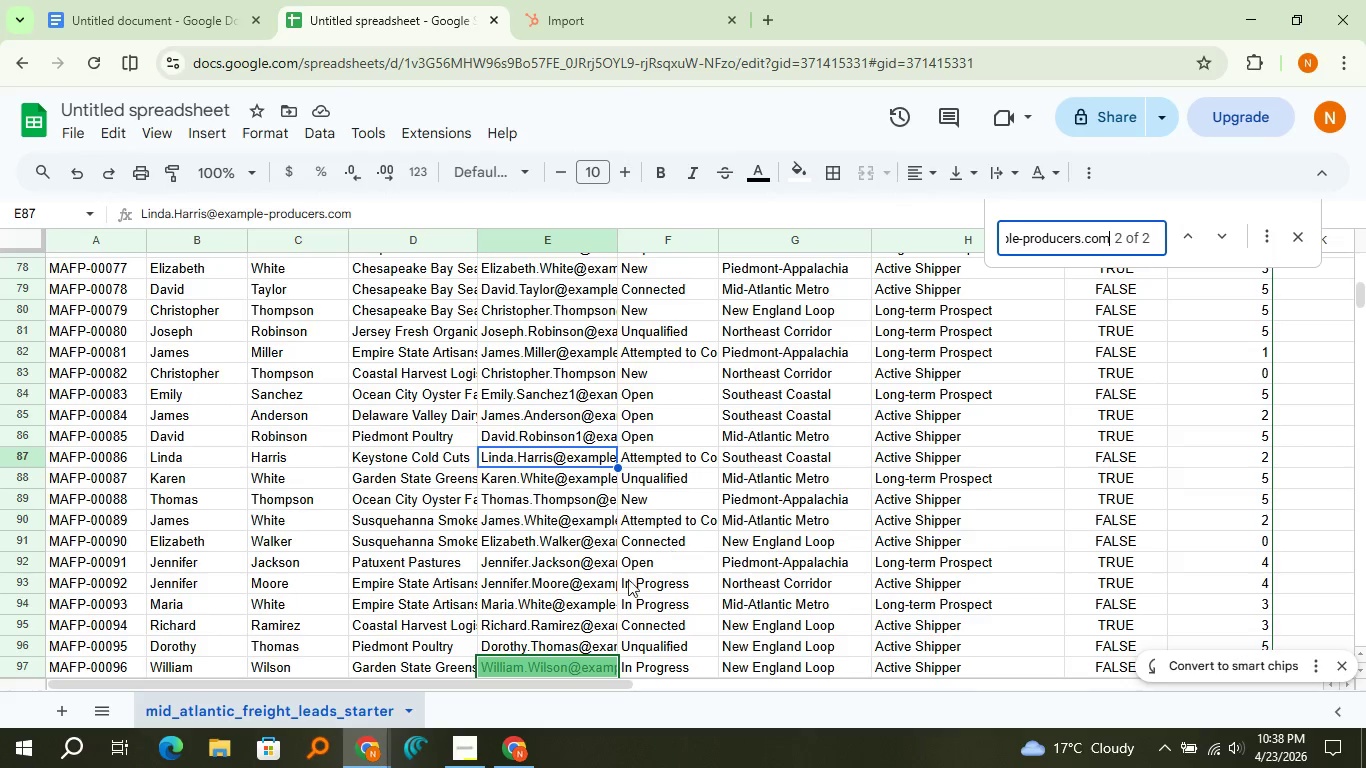 
left_click([588, 662])
 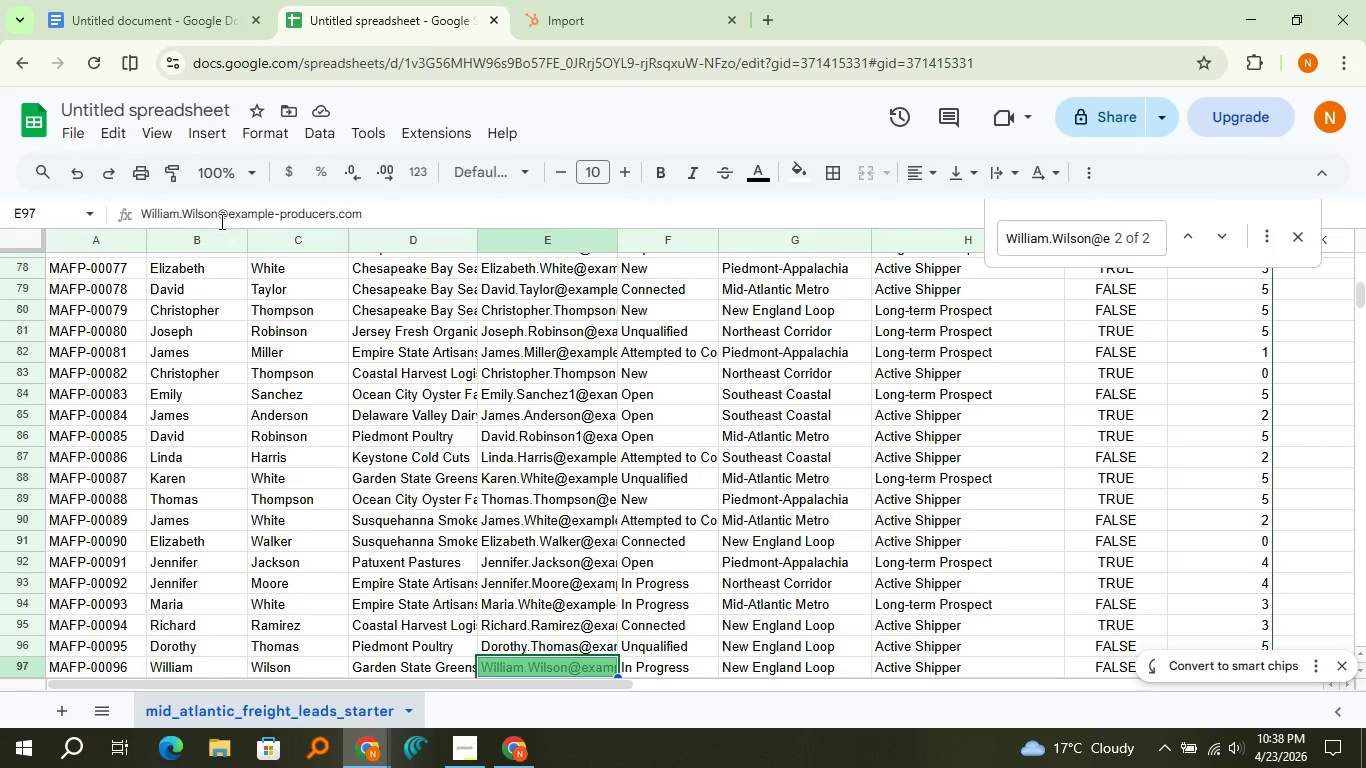 
left_click([220, 221])
 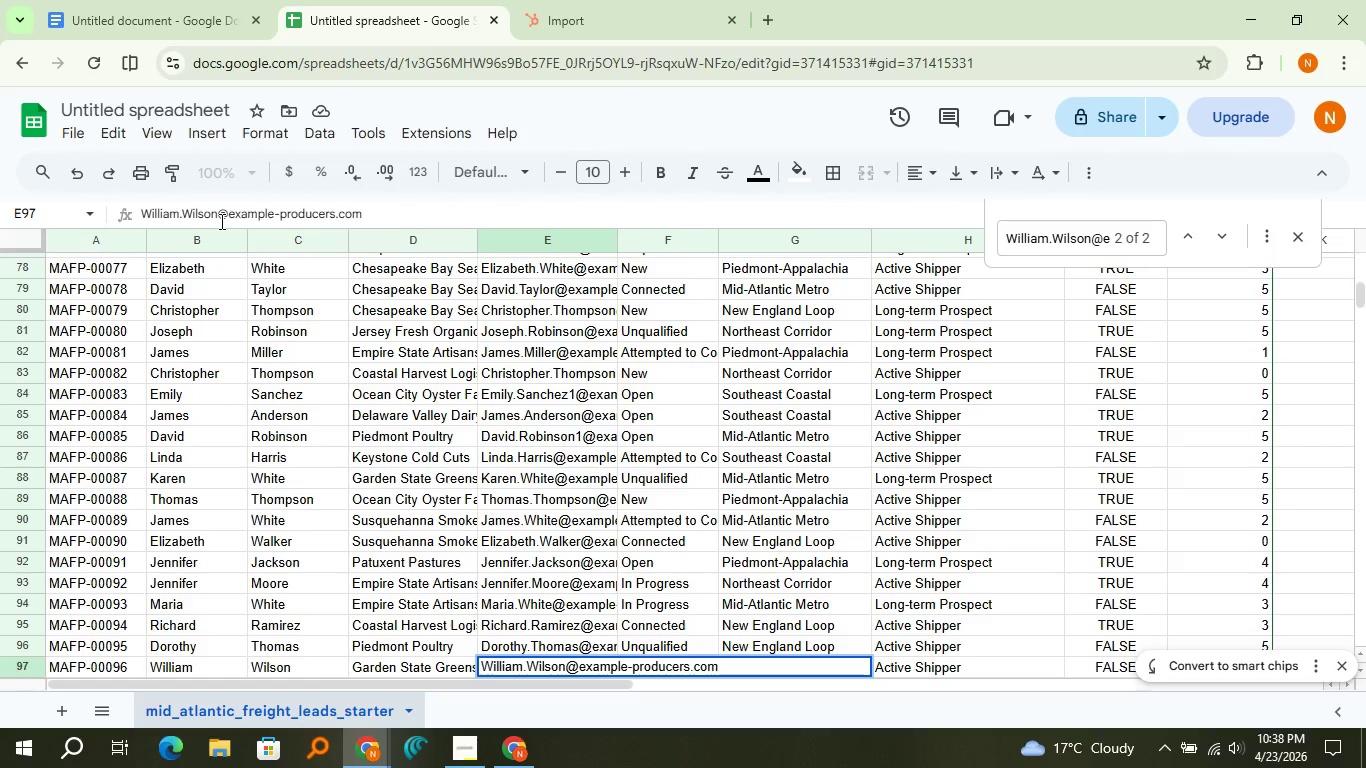 
key(1)
 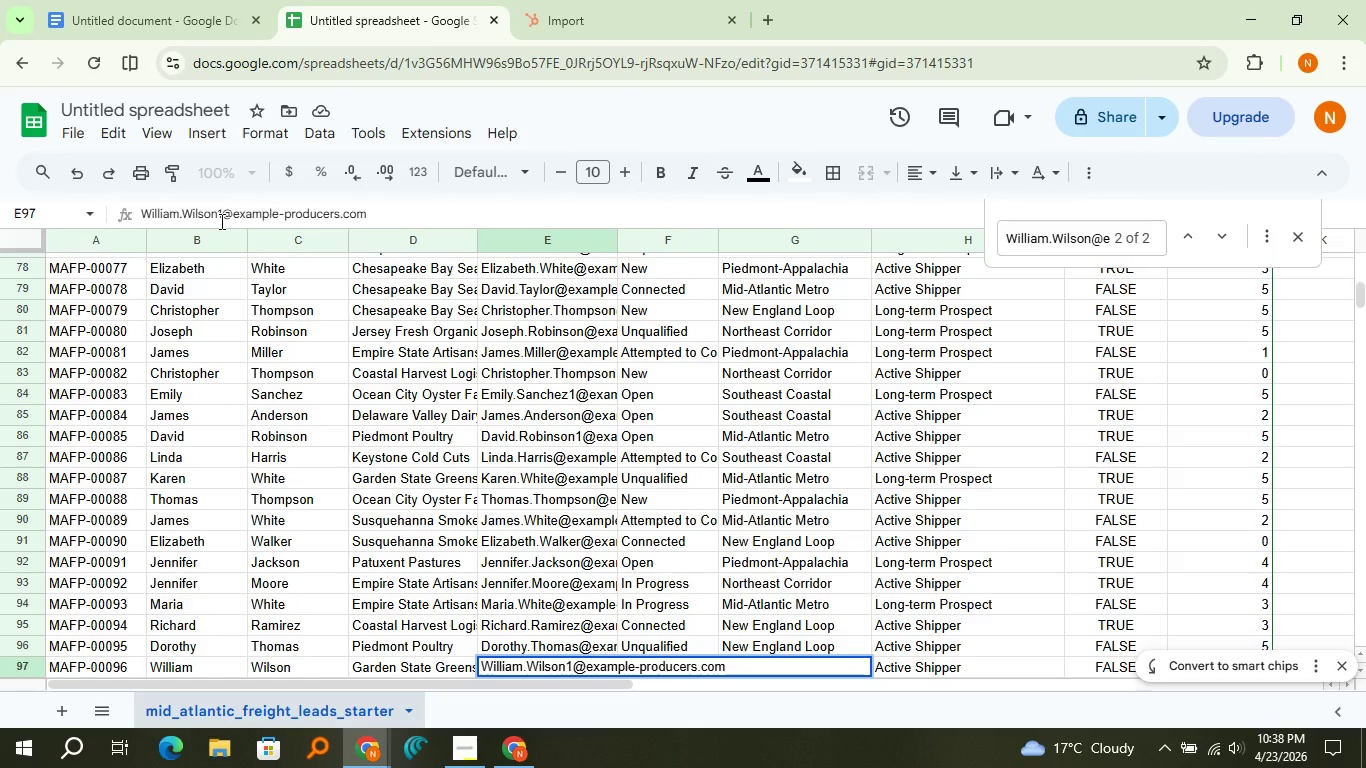 
key(Enter)
 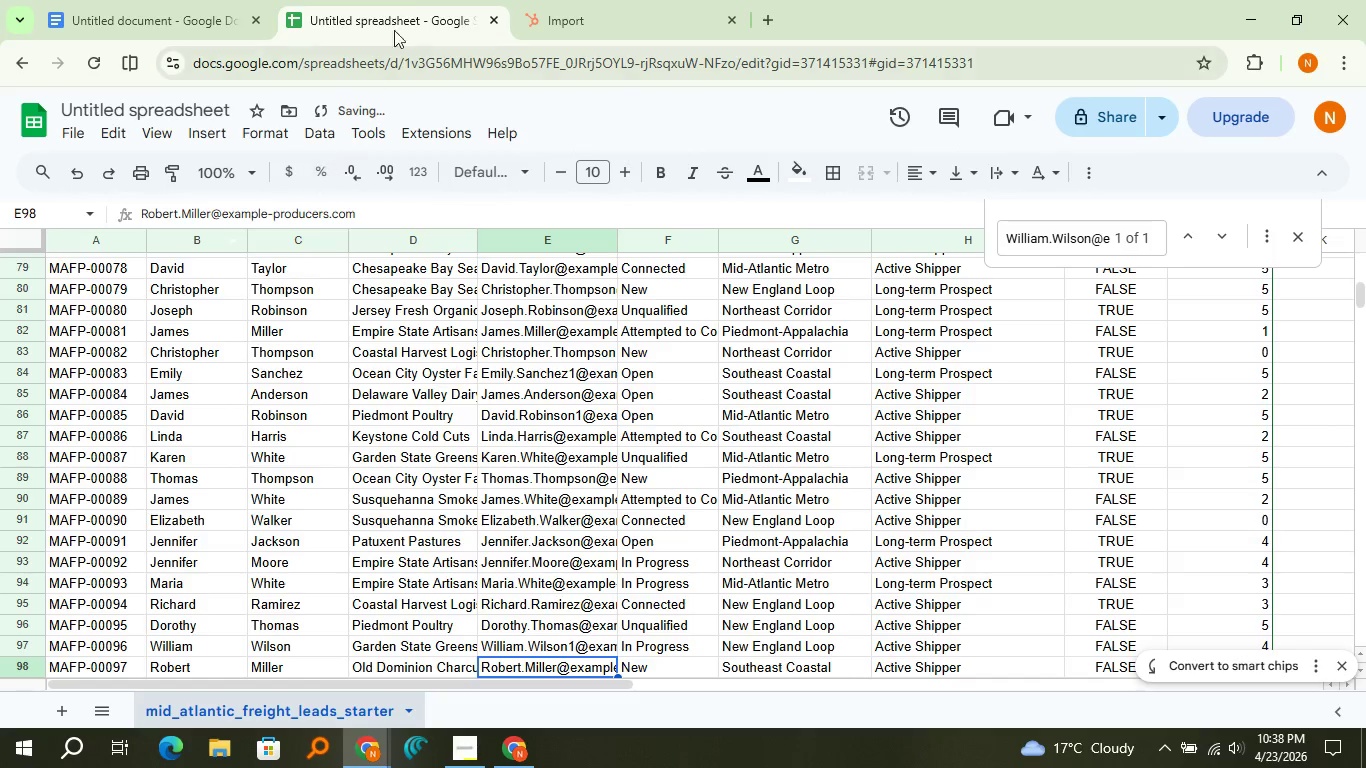 
left_click([659, 0])
 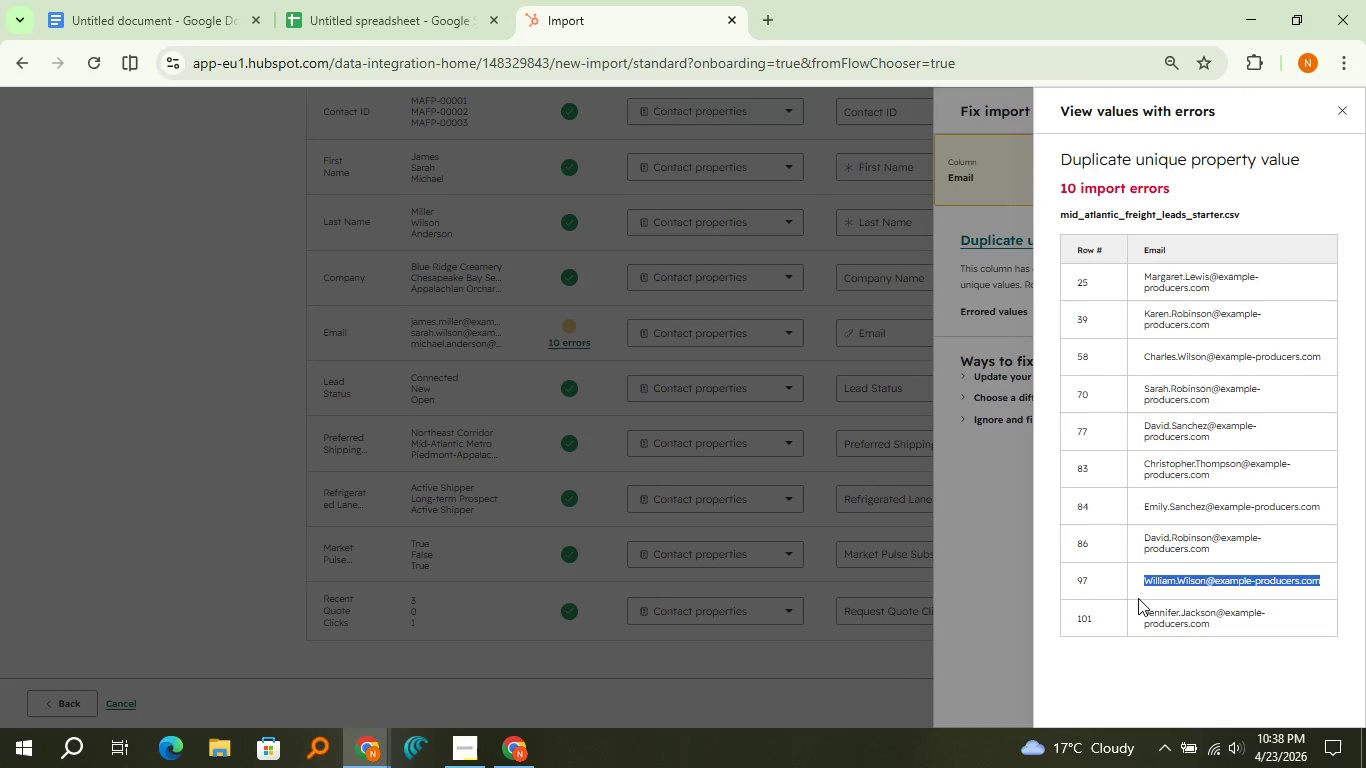 
left_click_drag(start_coordinate=[1147, 602], to_coordinate=[1197, 626])
 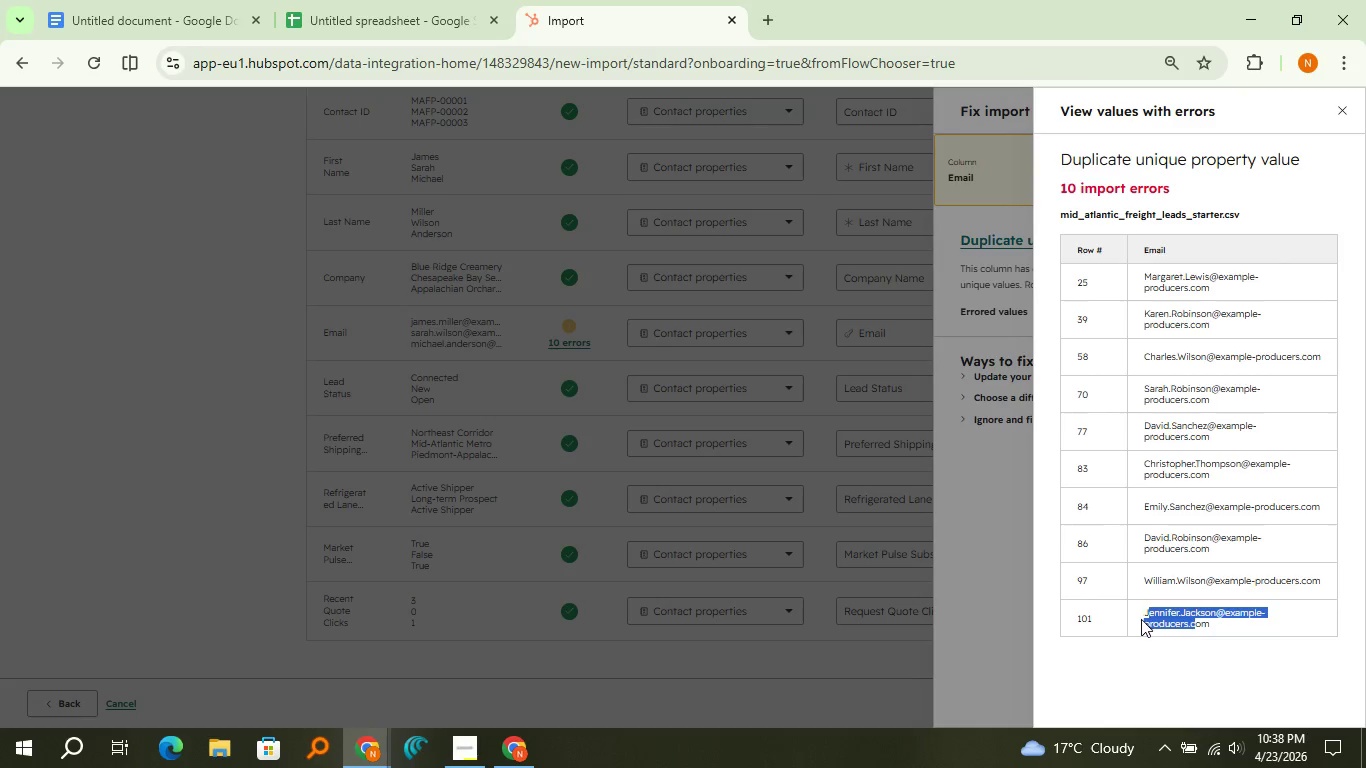 
left_click([1141, 619])
 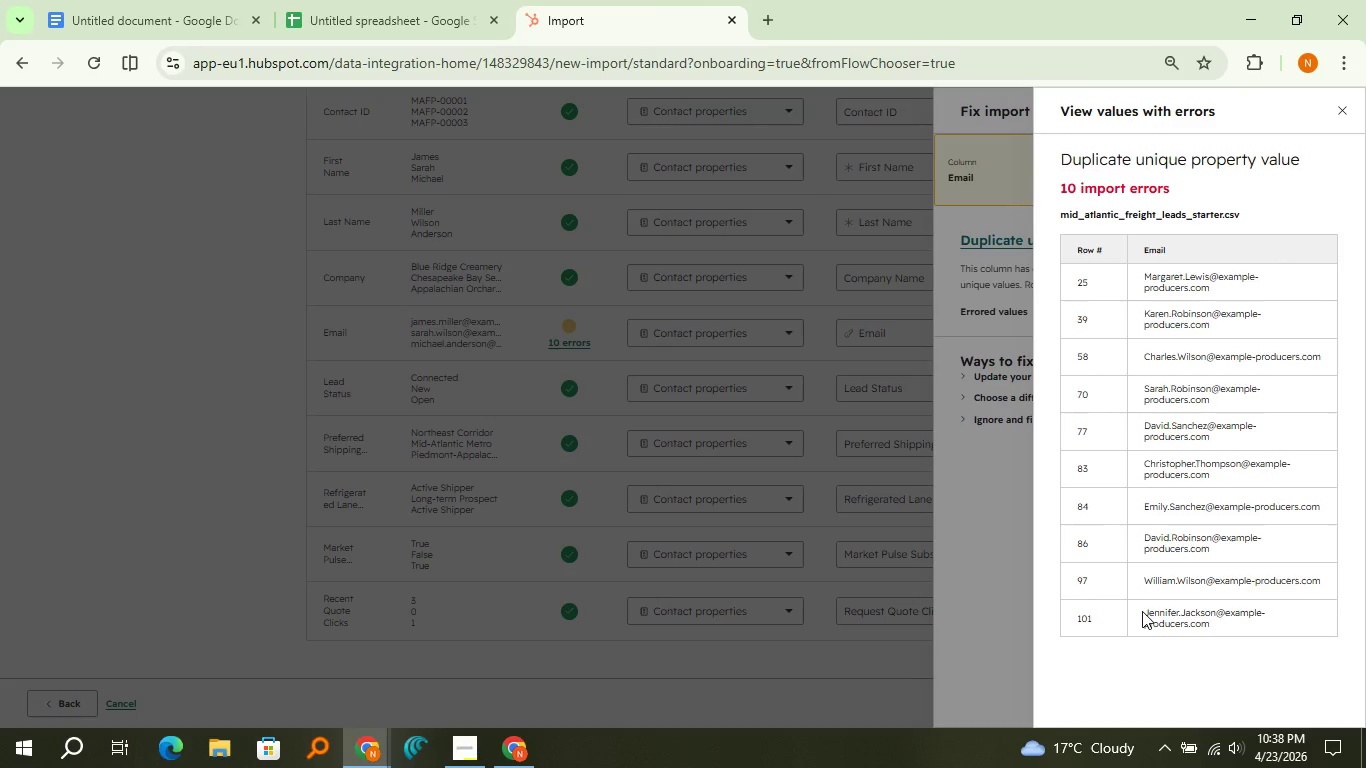 
left_click_drag(start_coordinate=[1142, 611], to_coordinate=[1214, 628])
 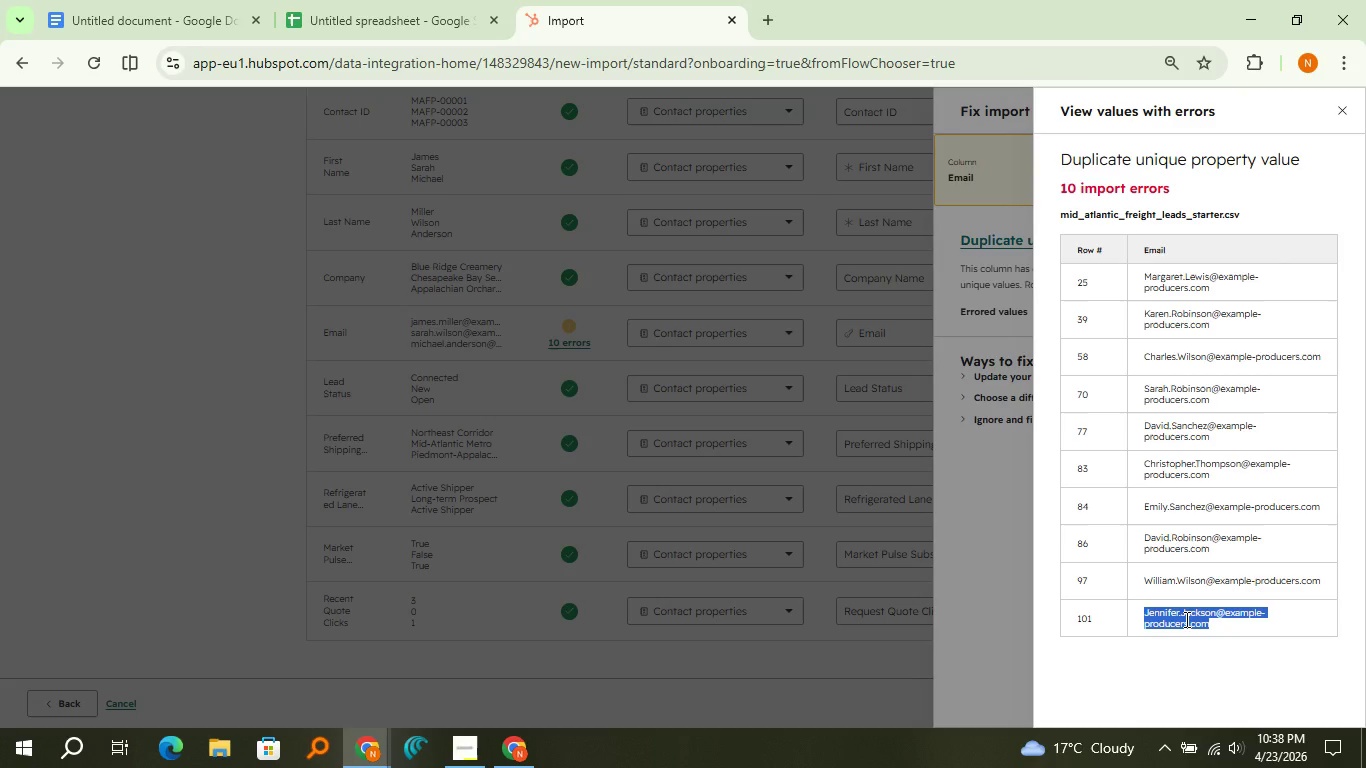 
key(Control+C)
 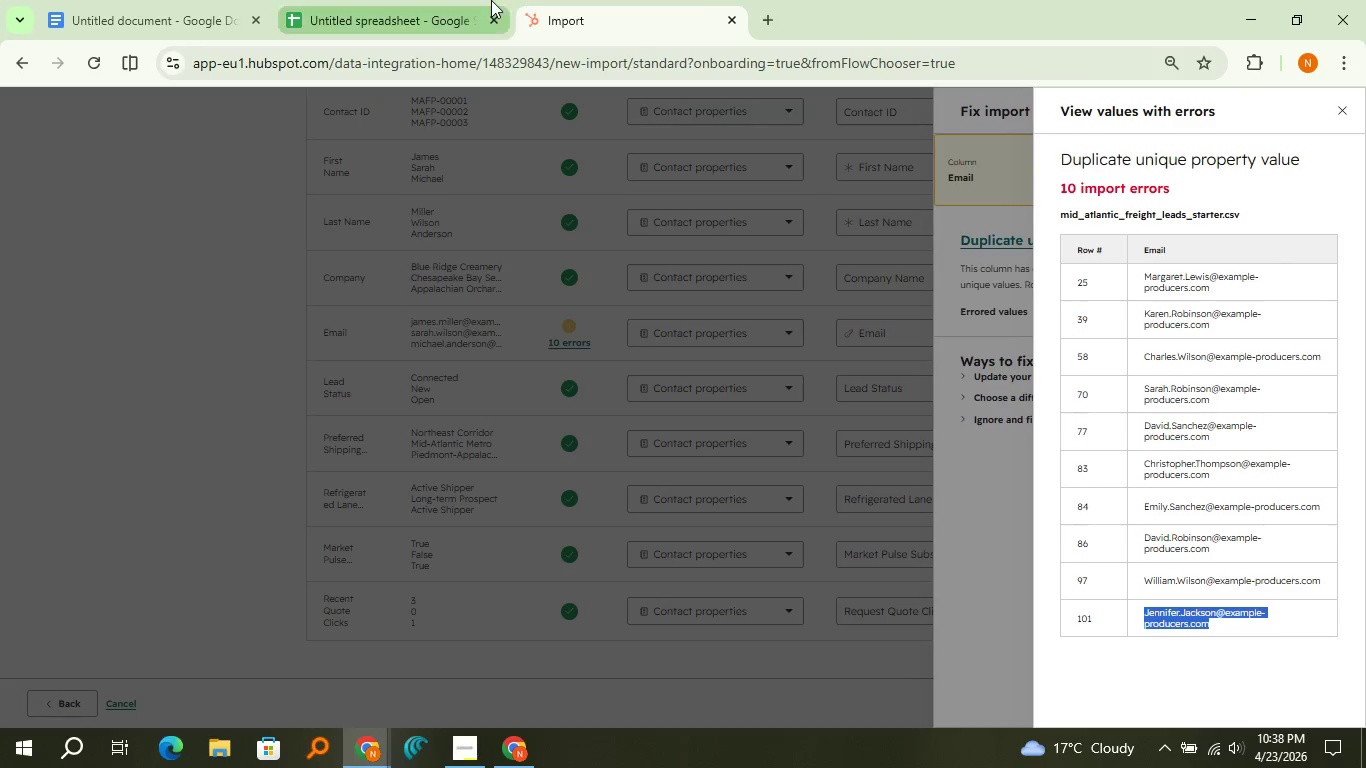 
left_click([491, 0])
 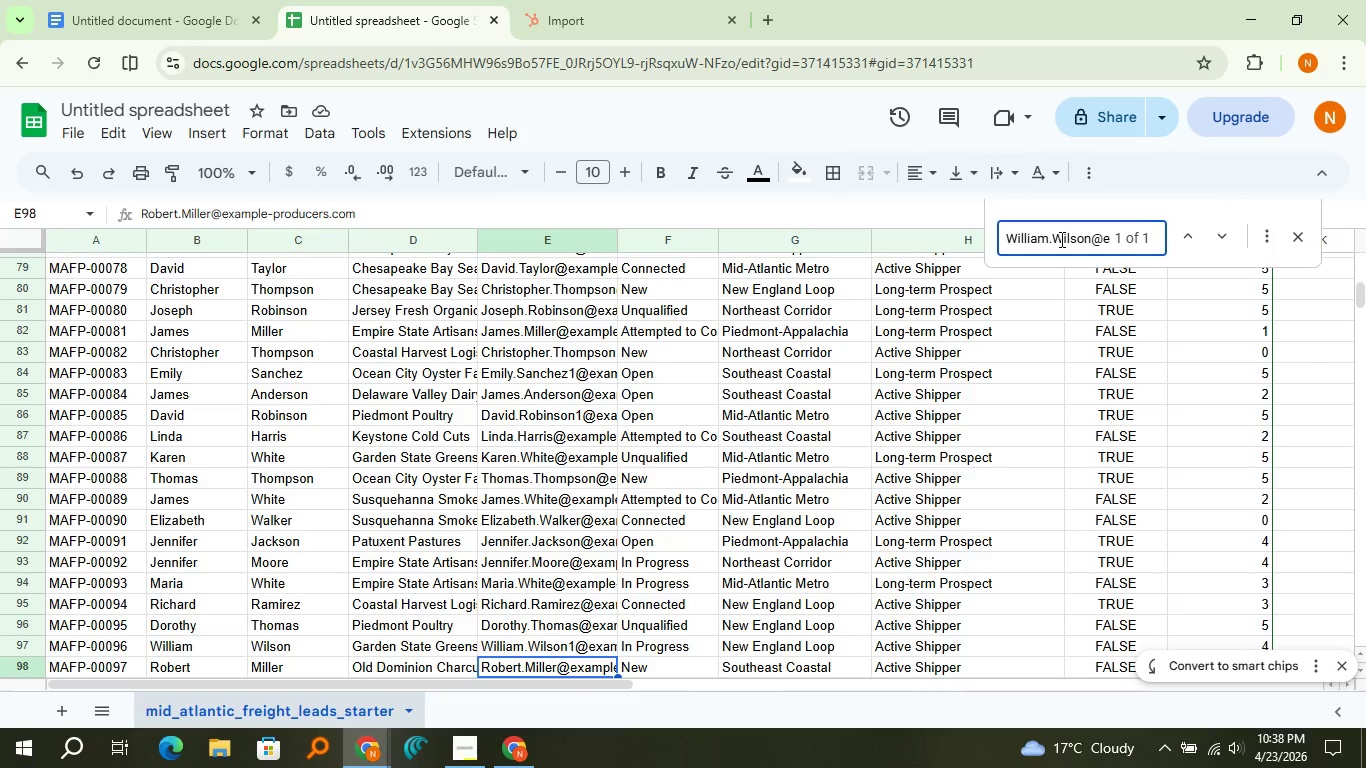 
double_click([1060, 239])
 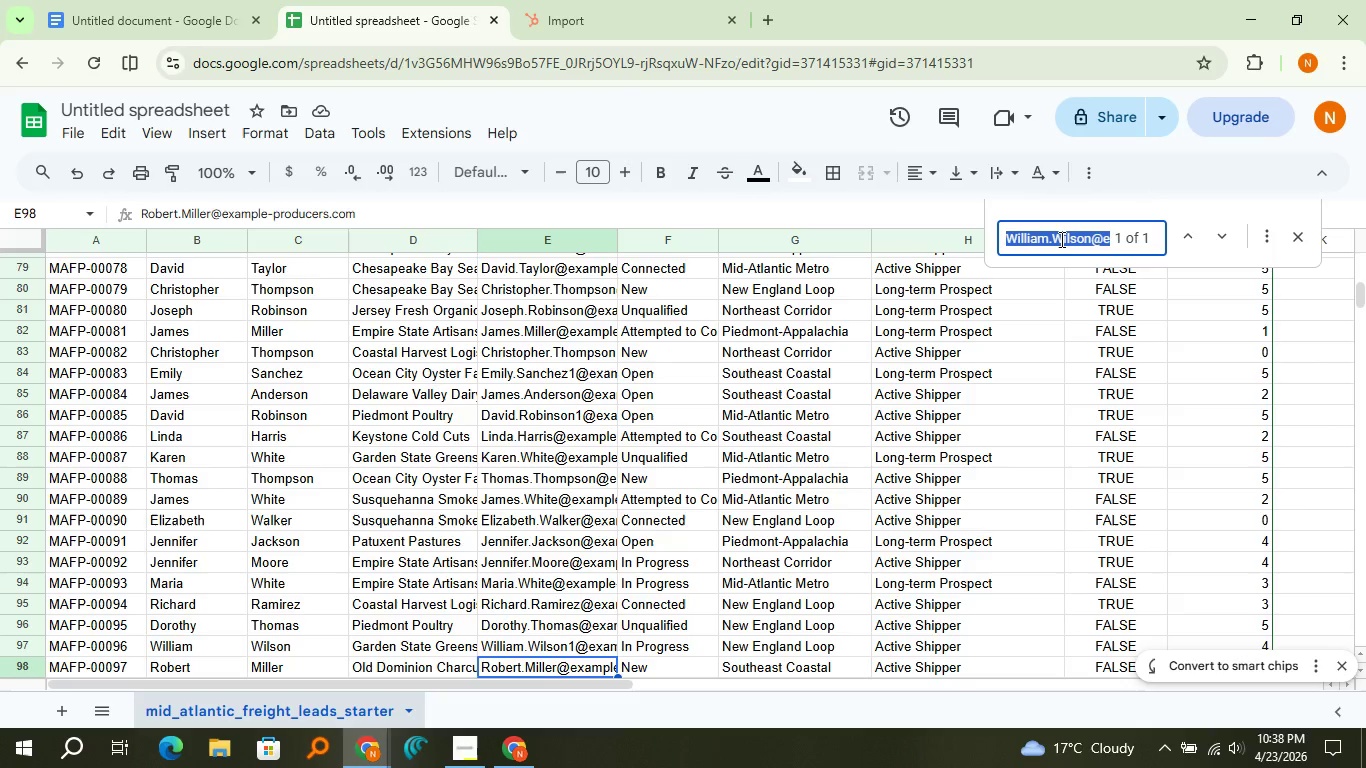 
triple_click([1060, 239])
 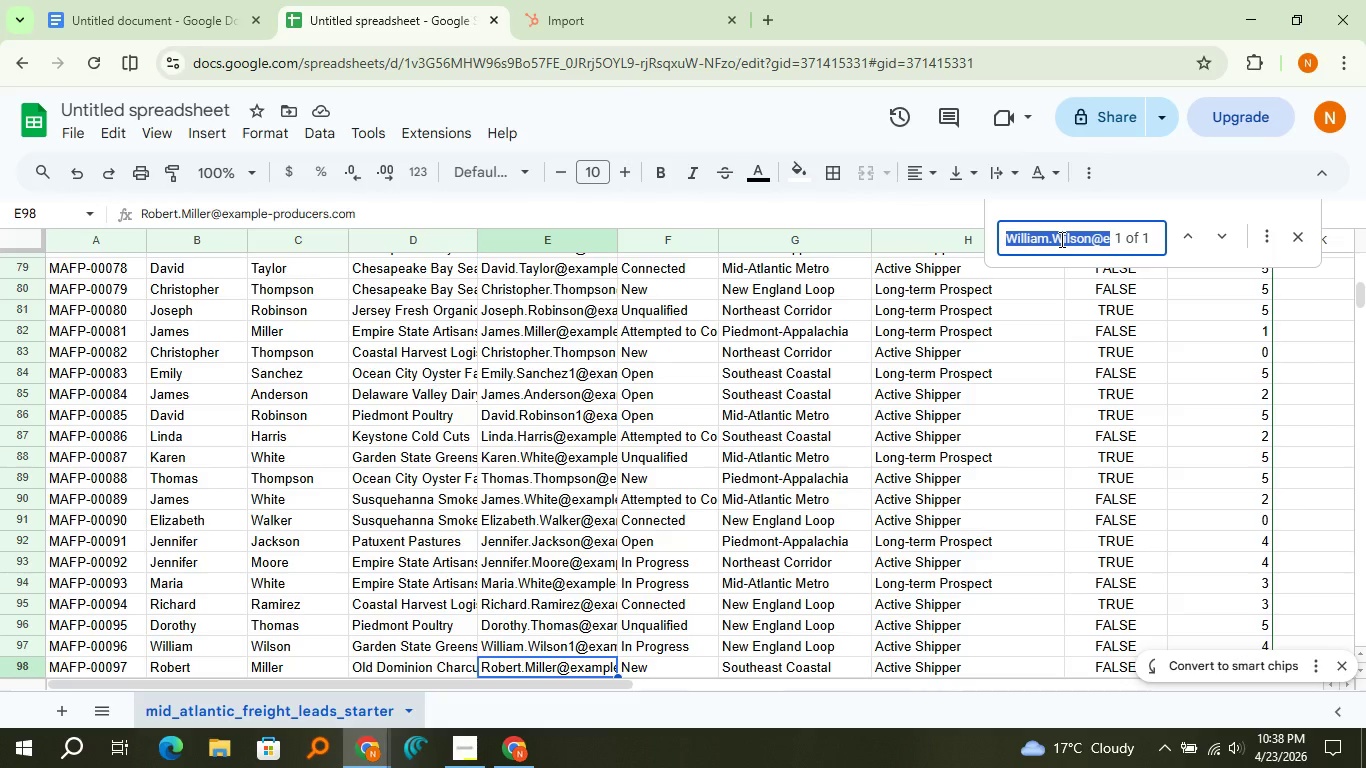 
key(Control+V)
 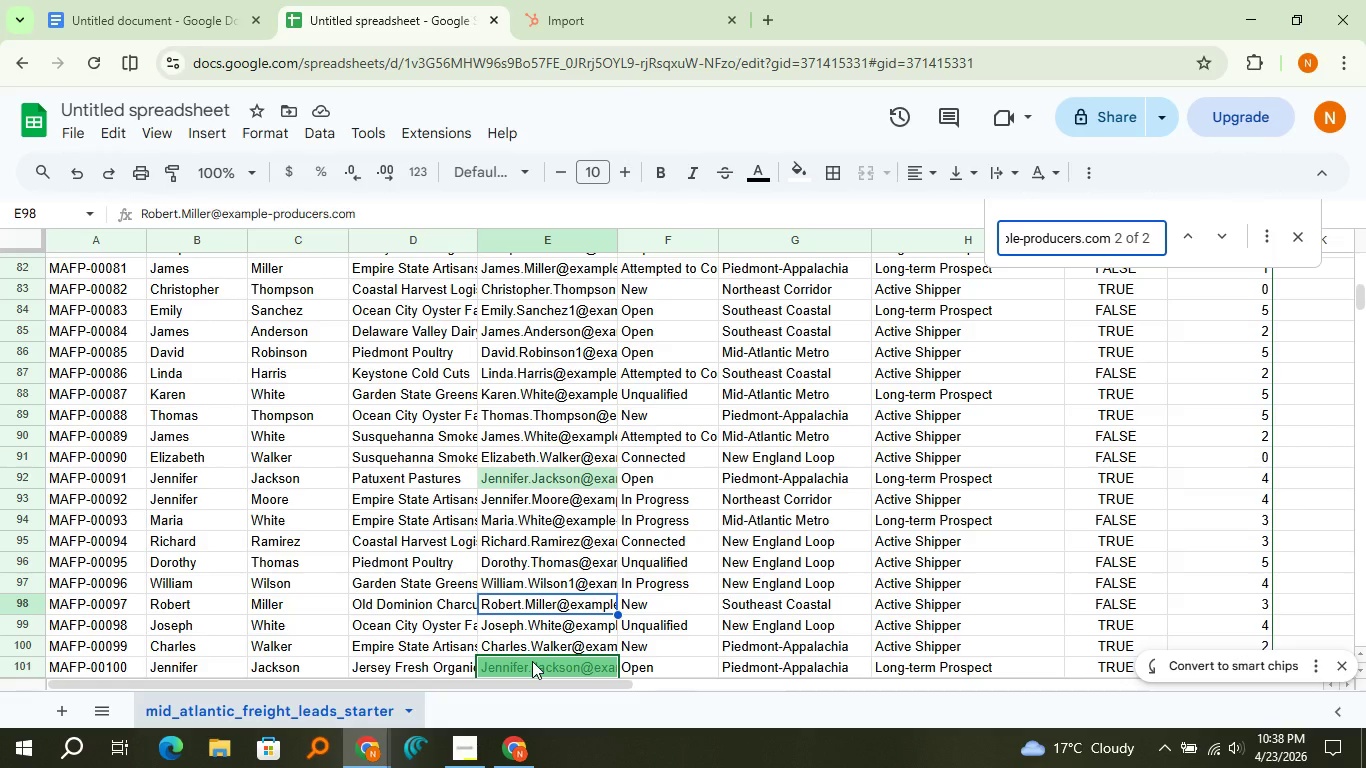 
left_click([532, 661])
 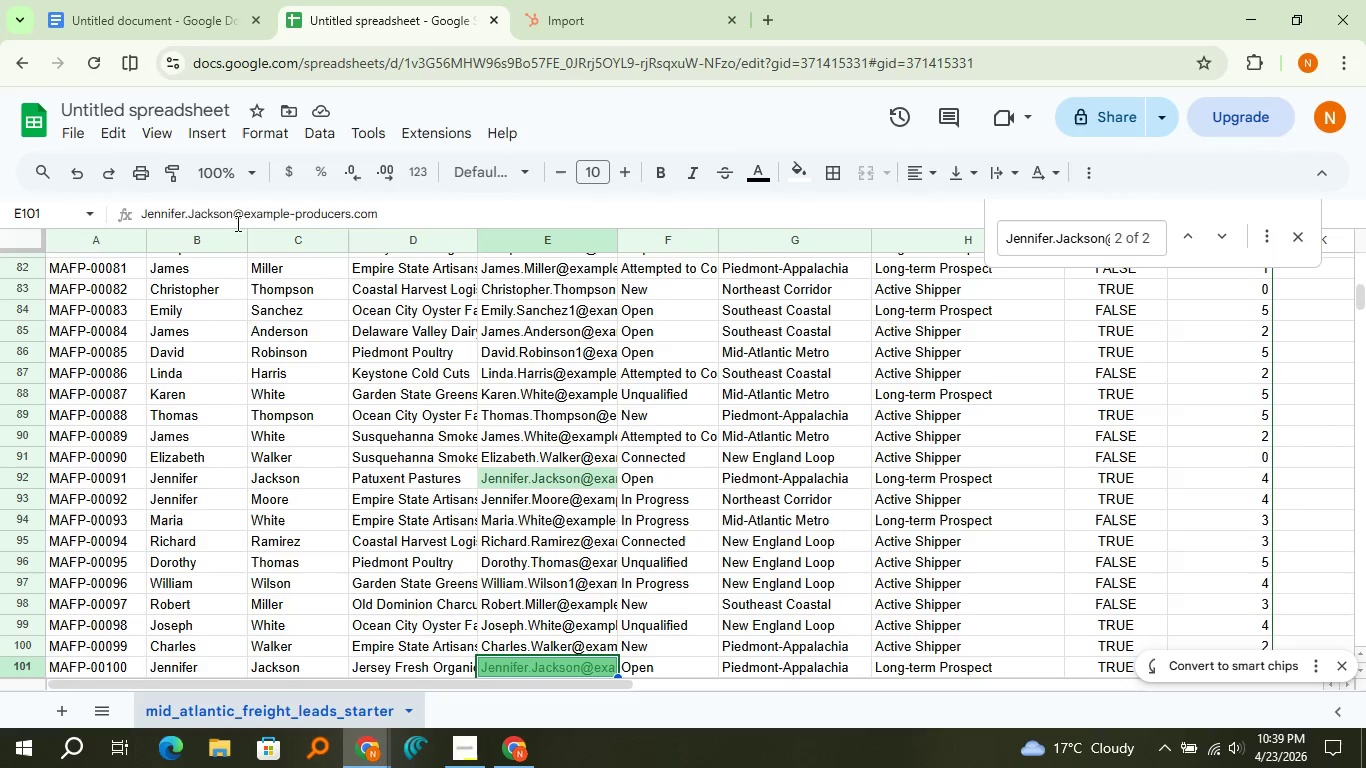 
left_click([230, 215])
 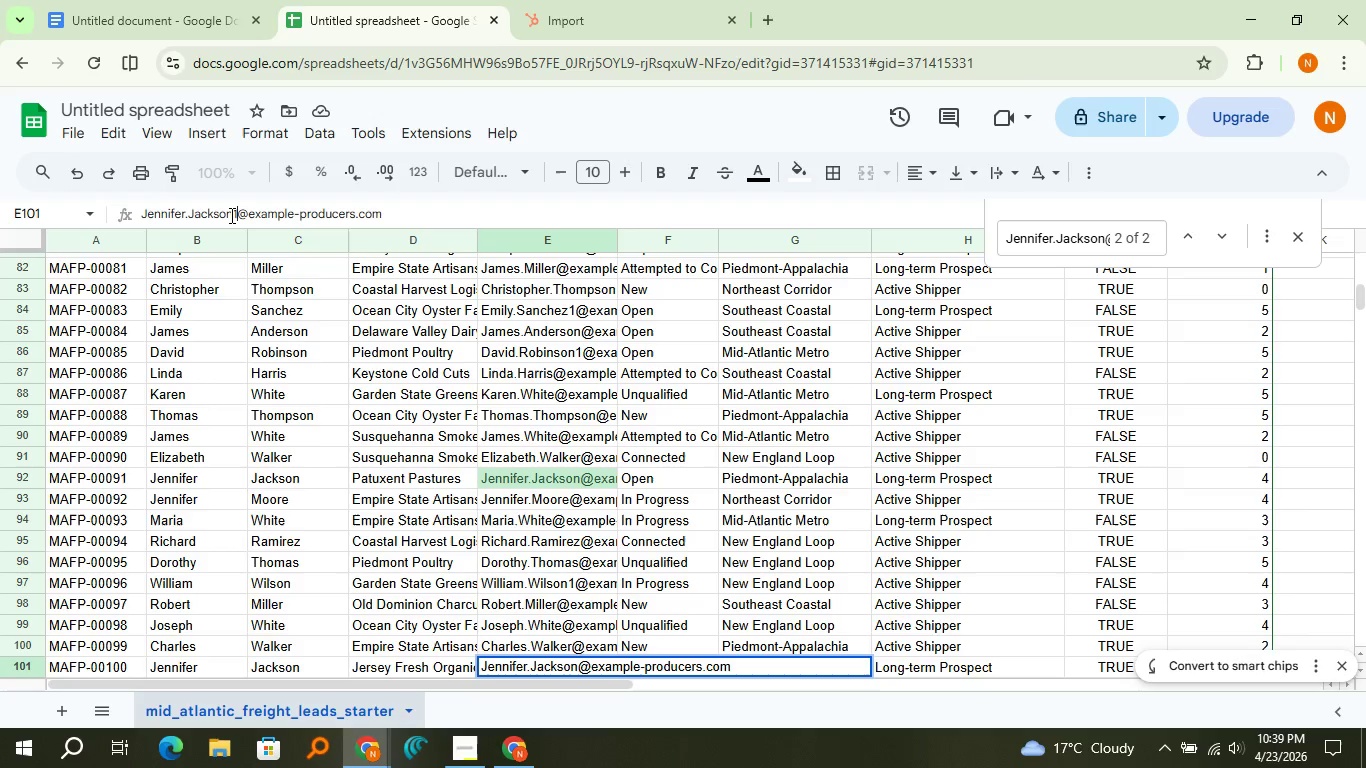 
key(1)
 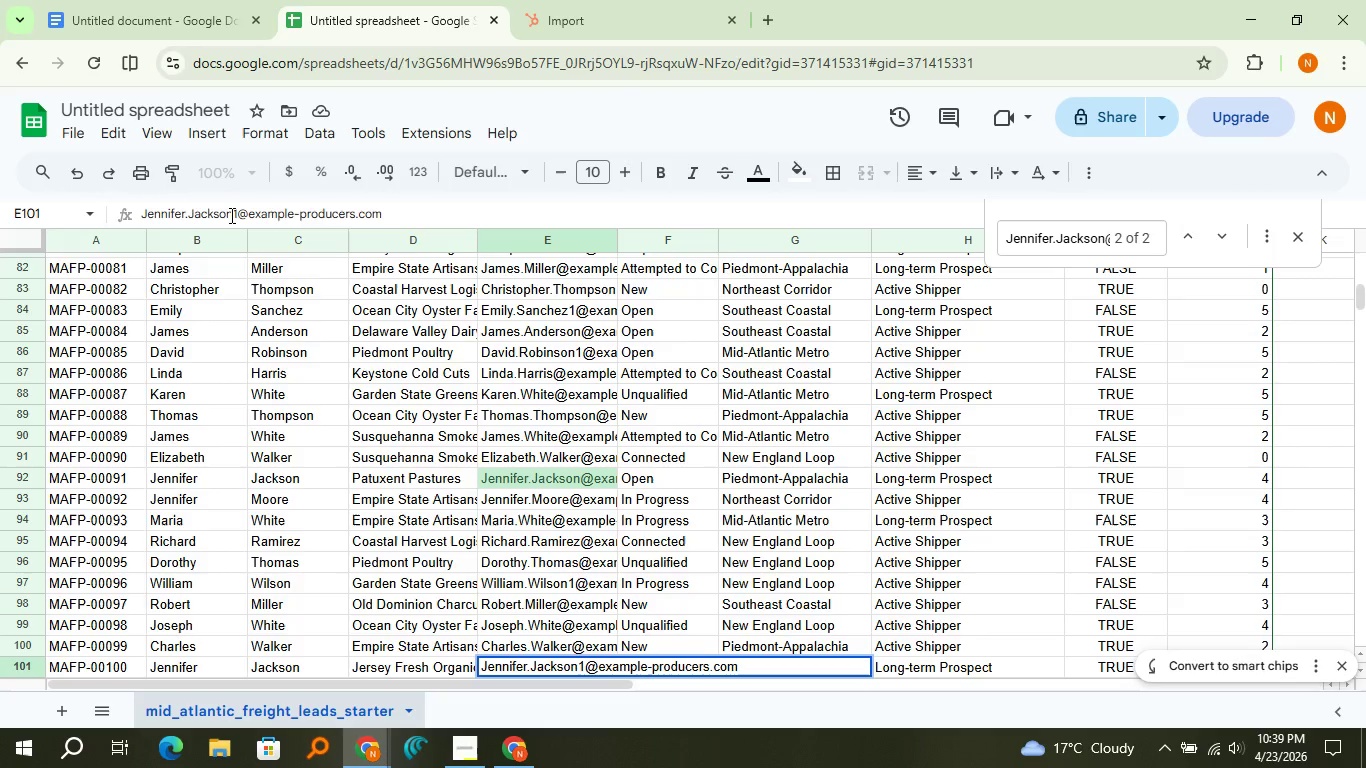 
key(Enter)
 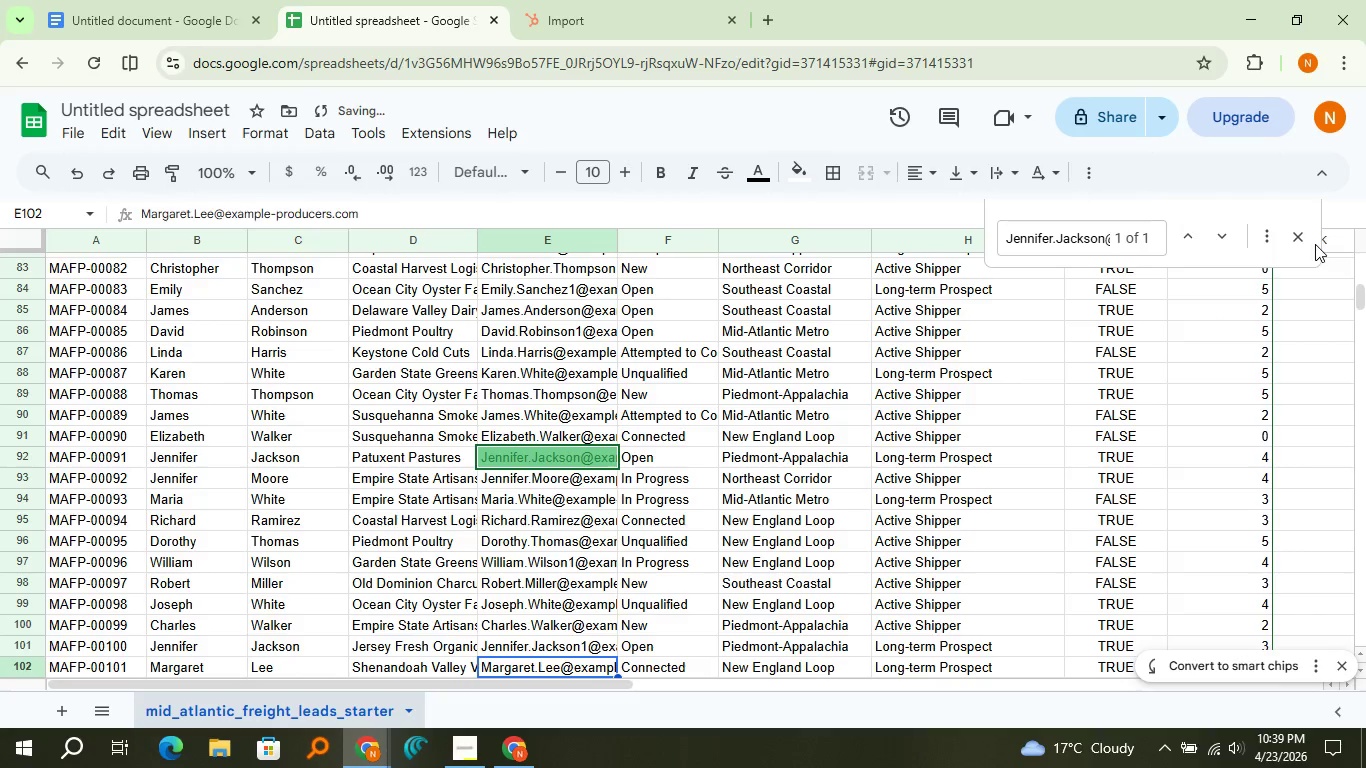 
left_click([1299, 234])
 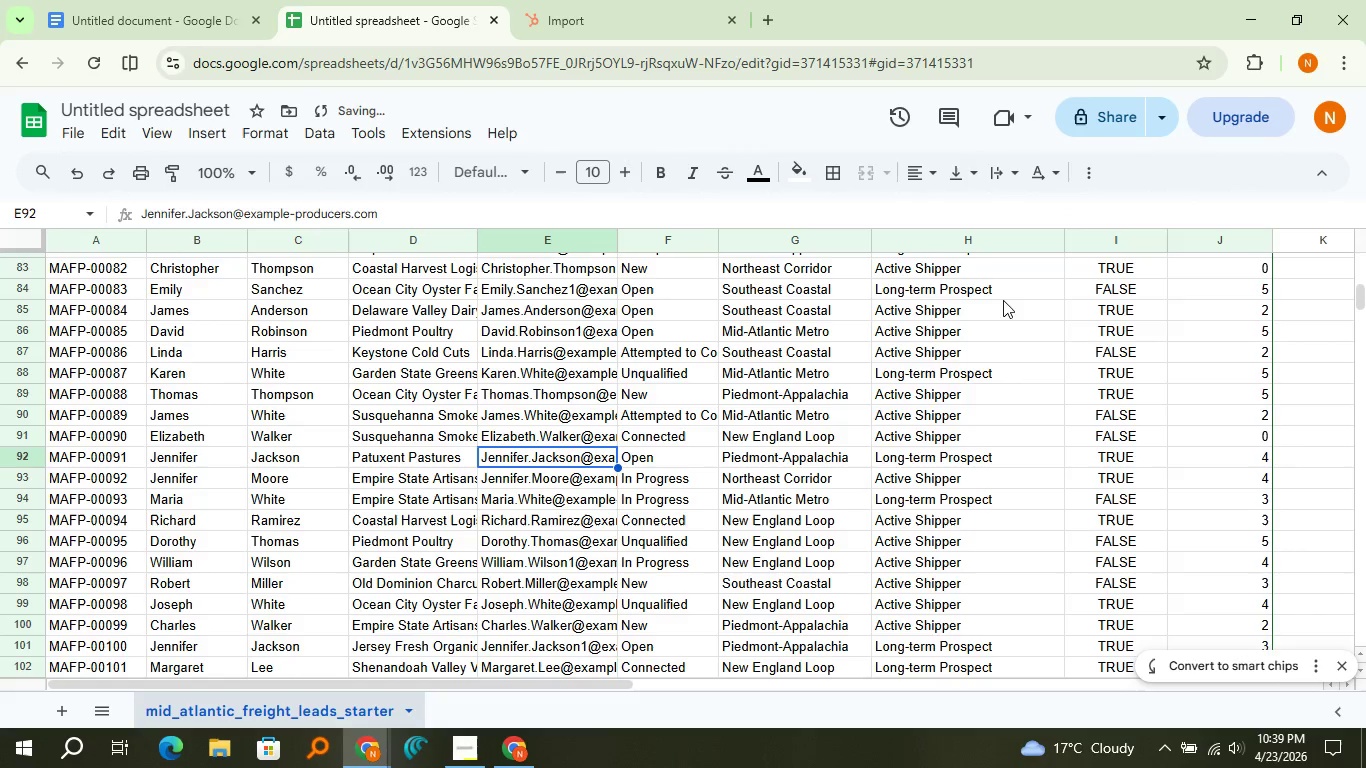 
scroll: coordinate [963, 303], scroll_direction: up, amount: 31.0
 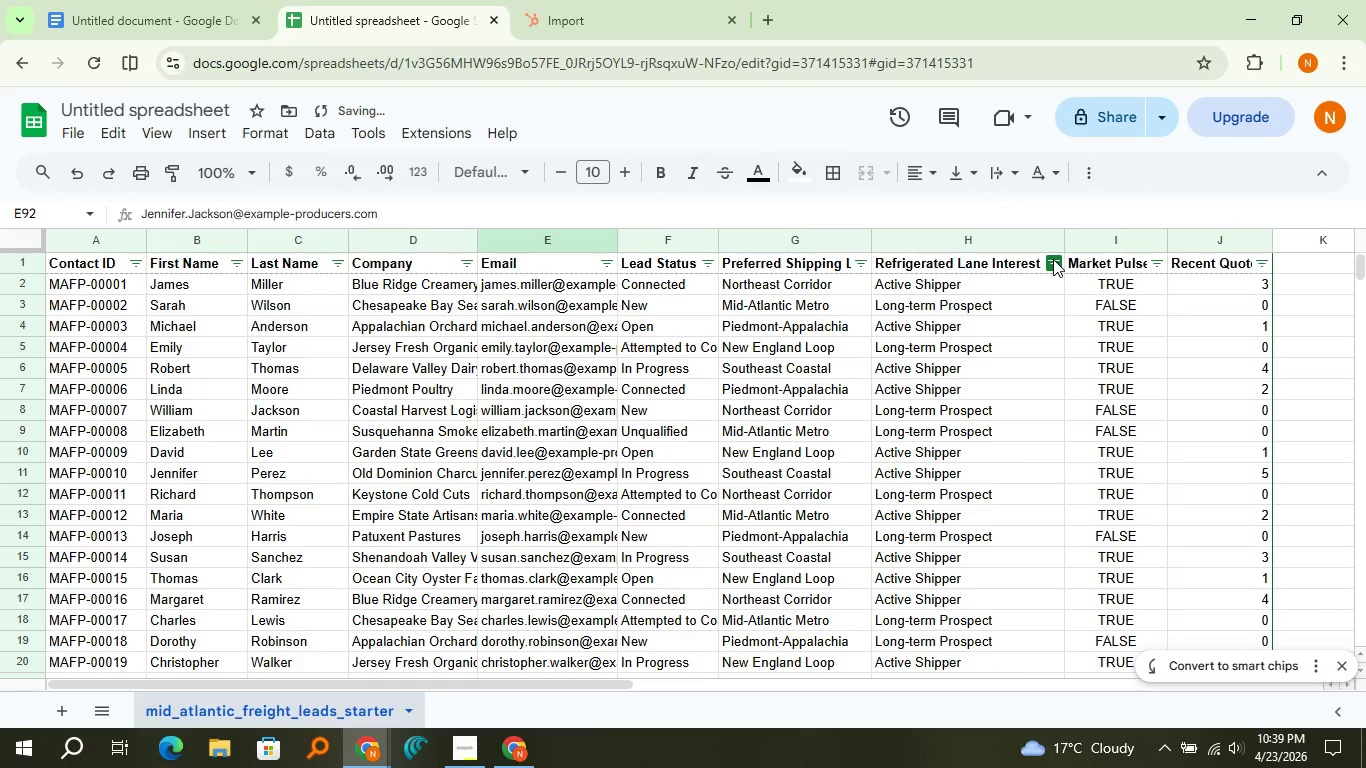 
right_click([1053, 259])
 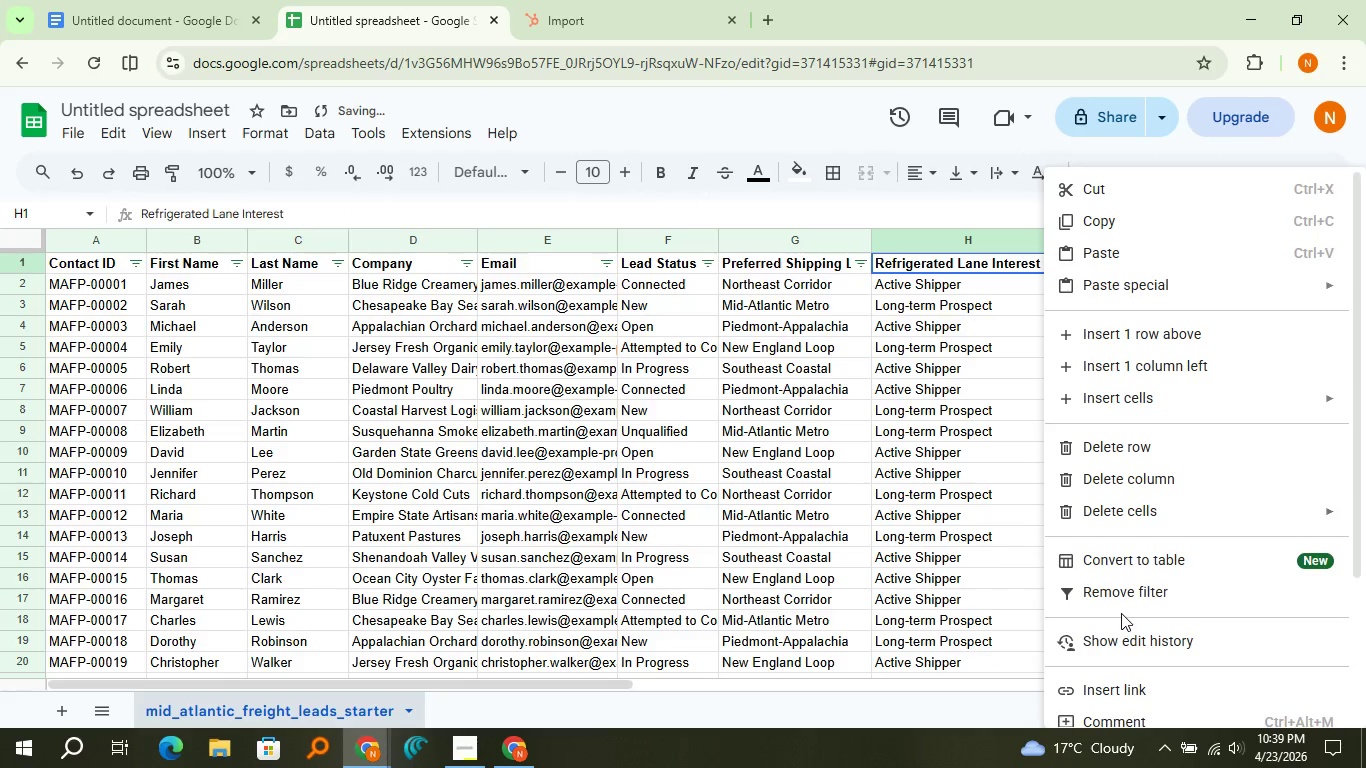 
left_click([1118, 592])
 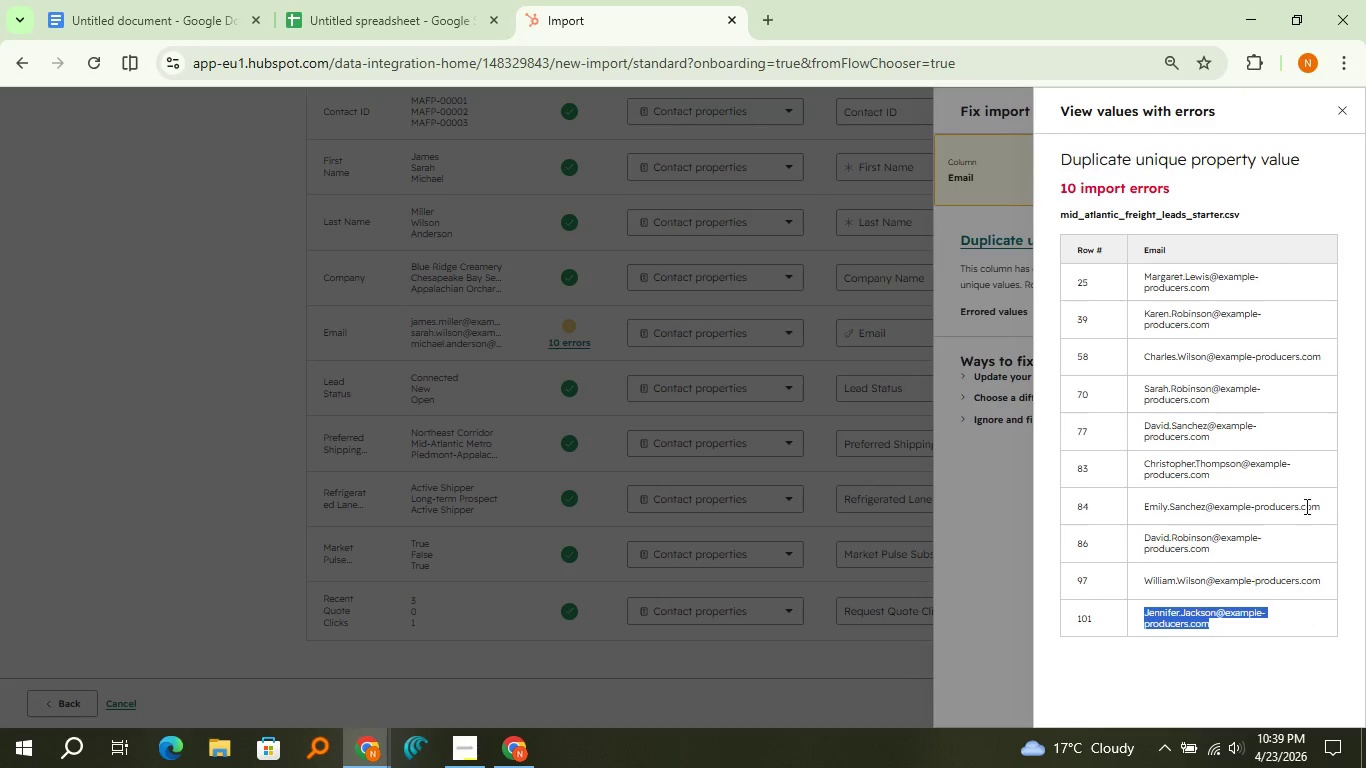 
left_click([1348, 111])
 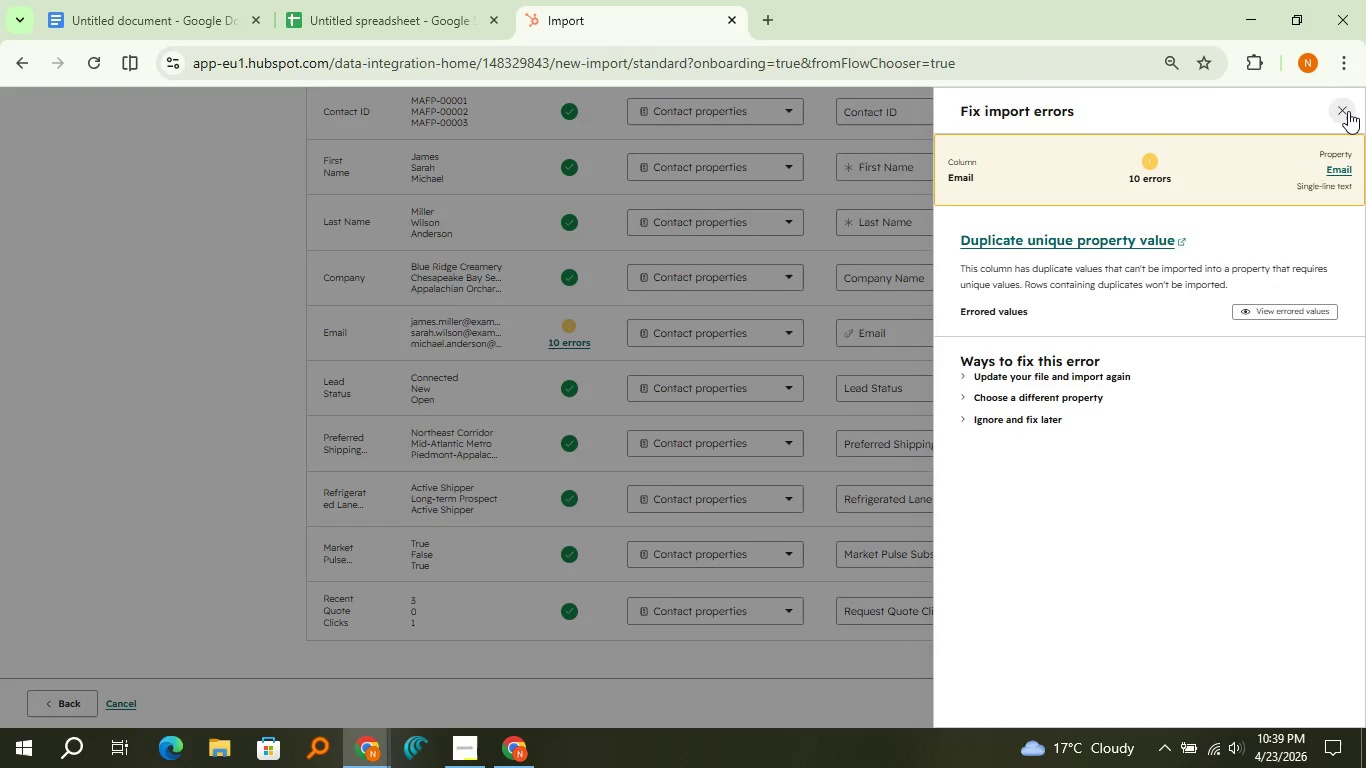 
left_click([1348, 111])
 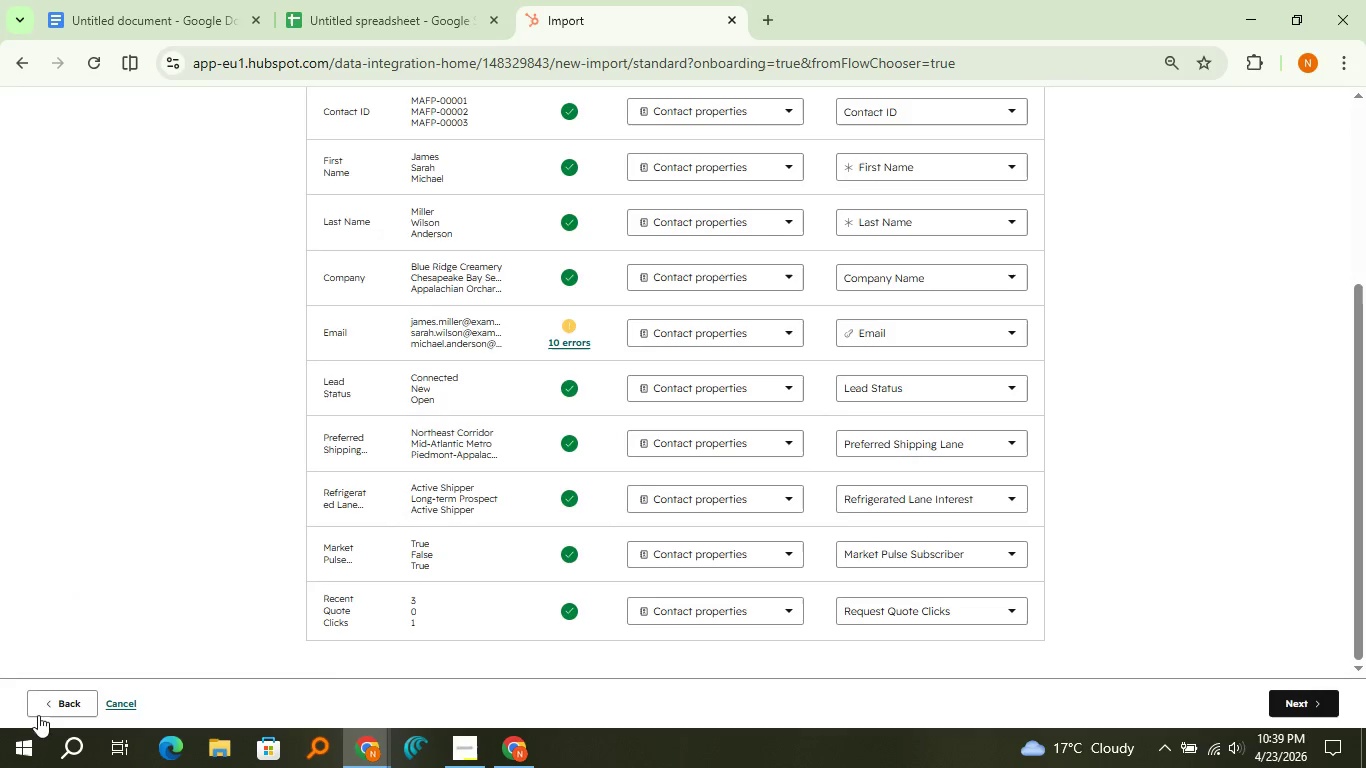 
left_click([43, 712])
 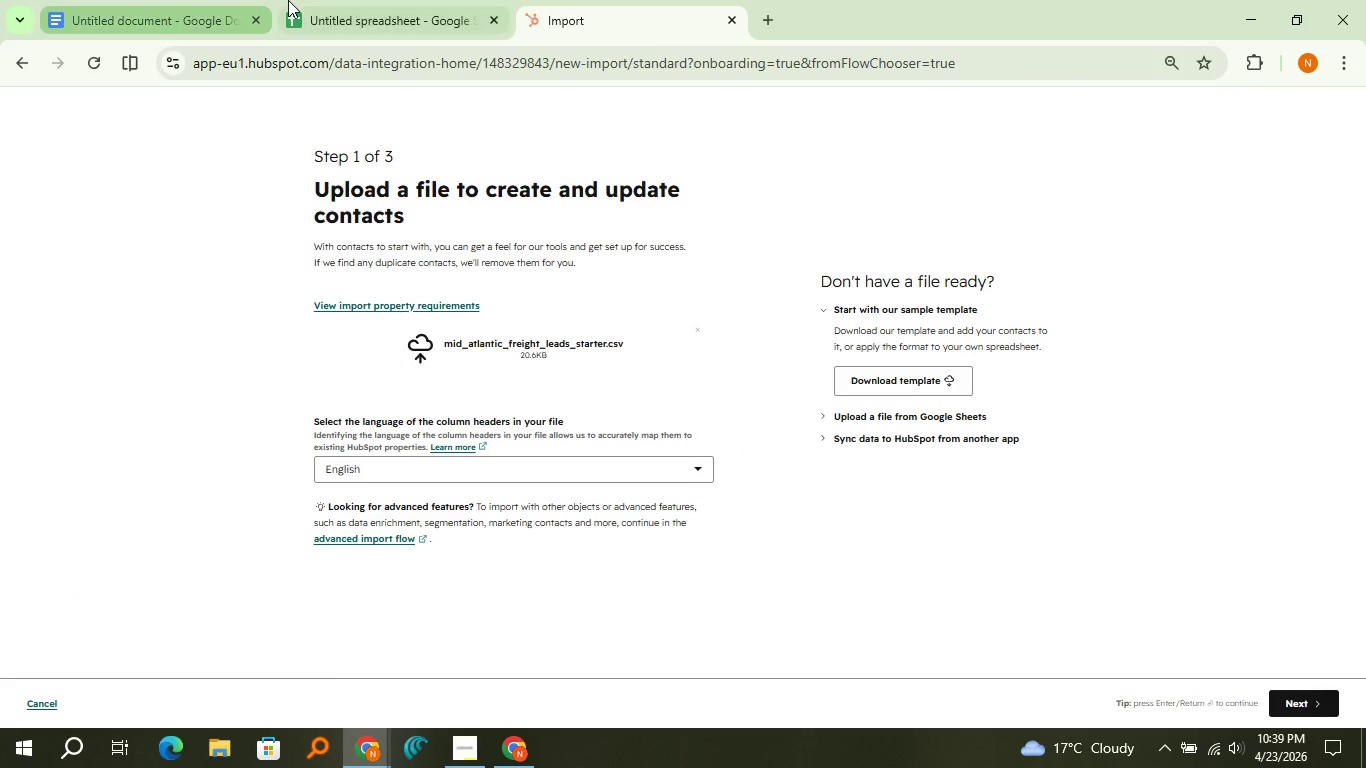 
left_click([288, 0])
 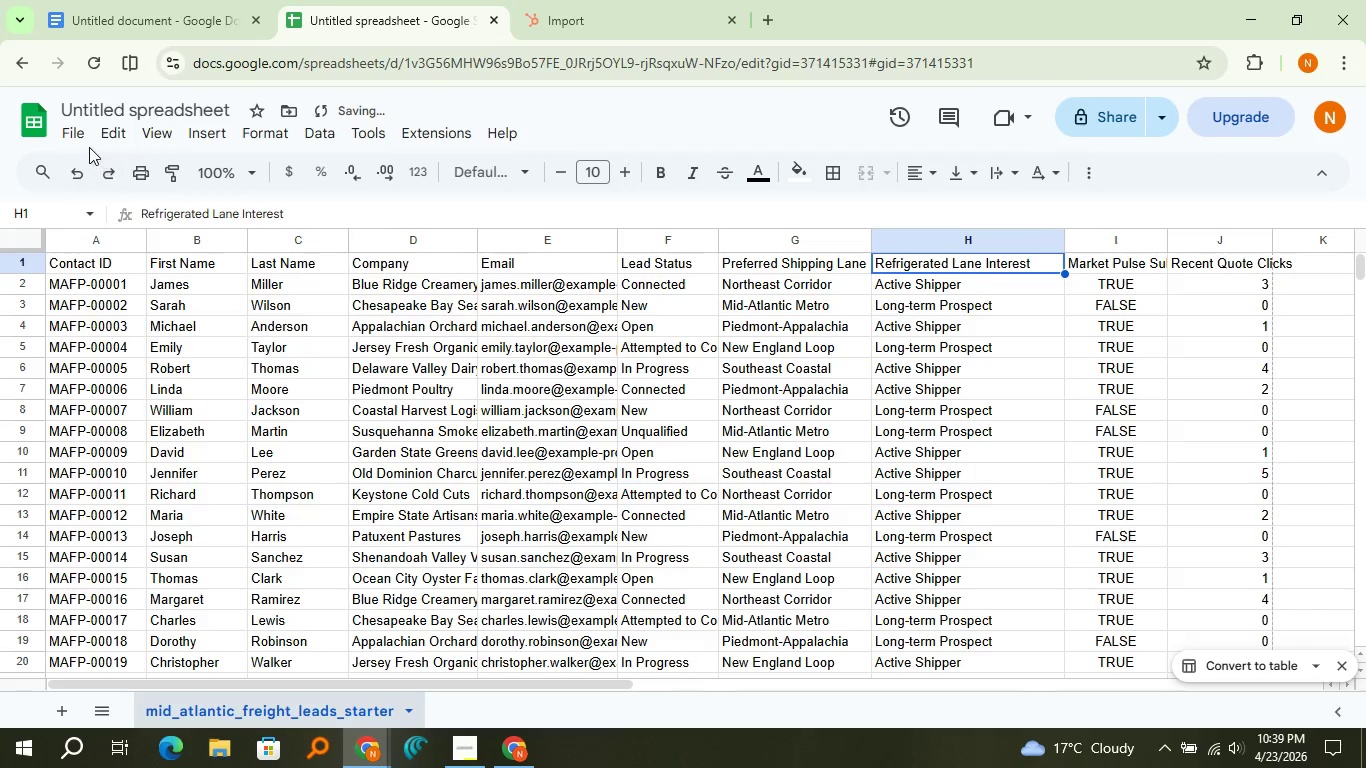 
left_click([70, 126])
 